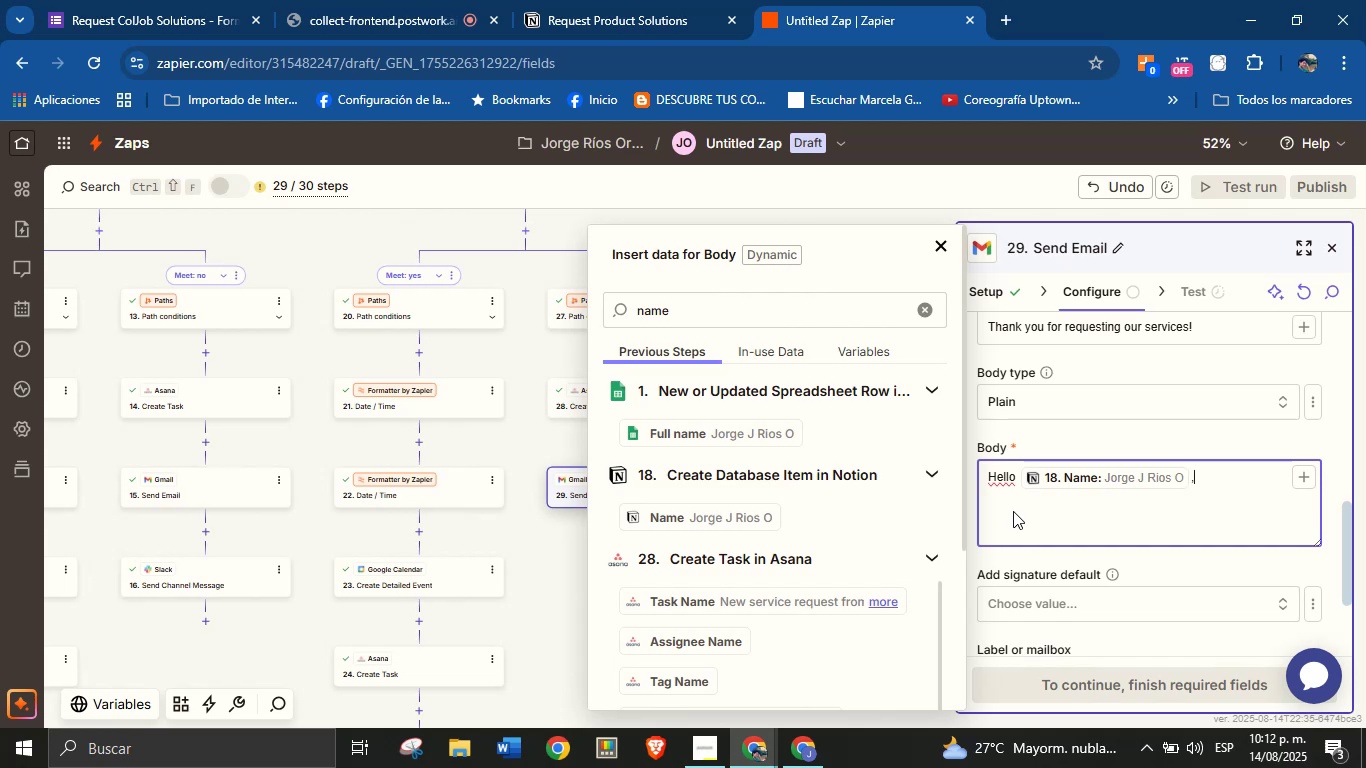 
key(Backspace)
 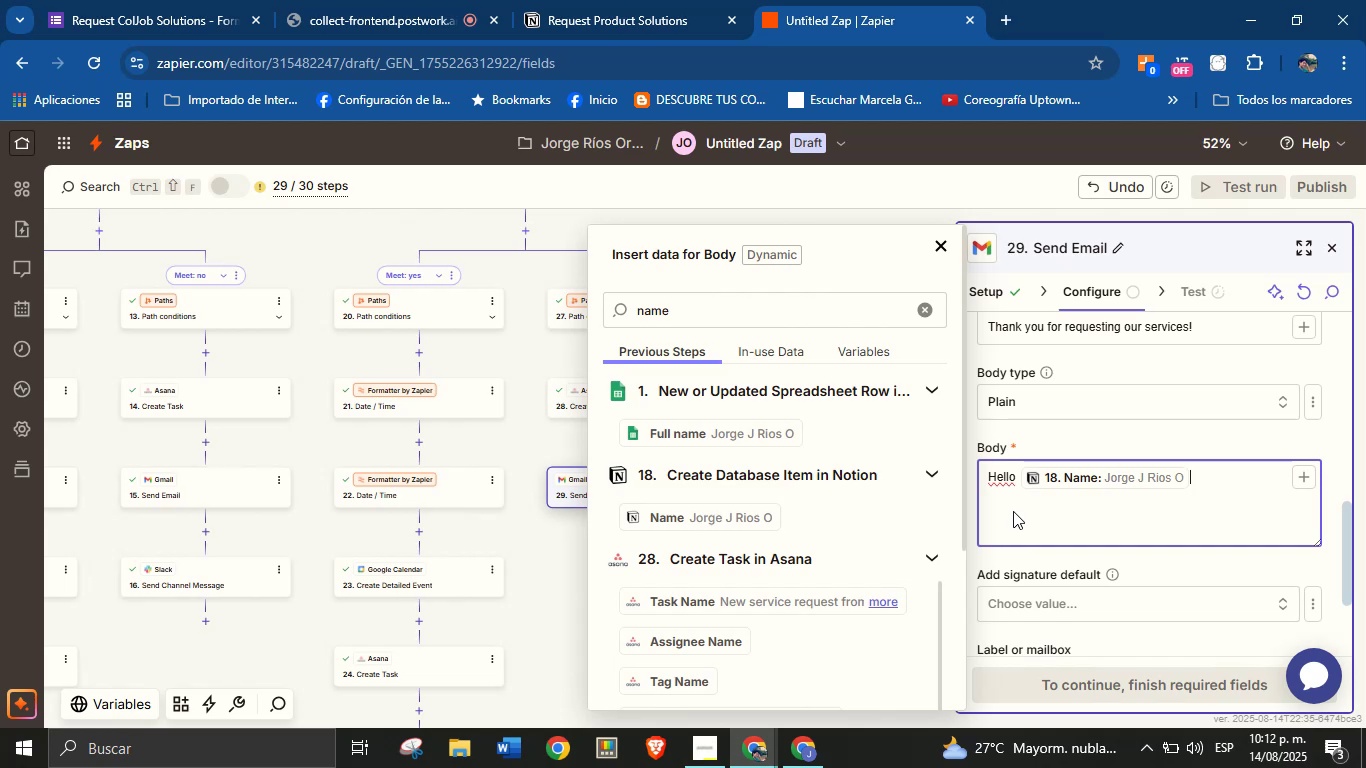 
key(Shift+1)
 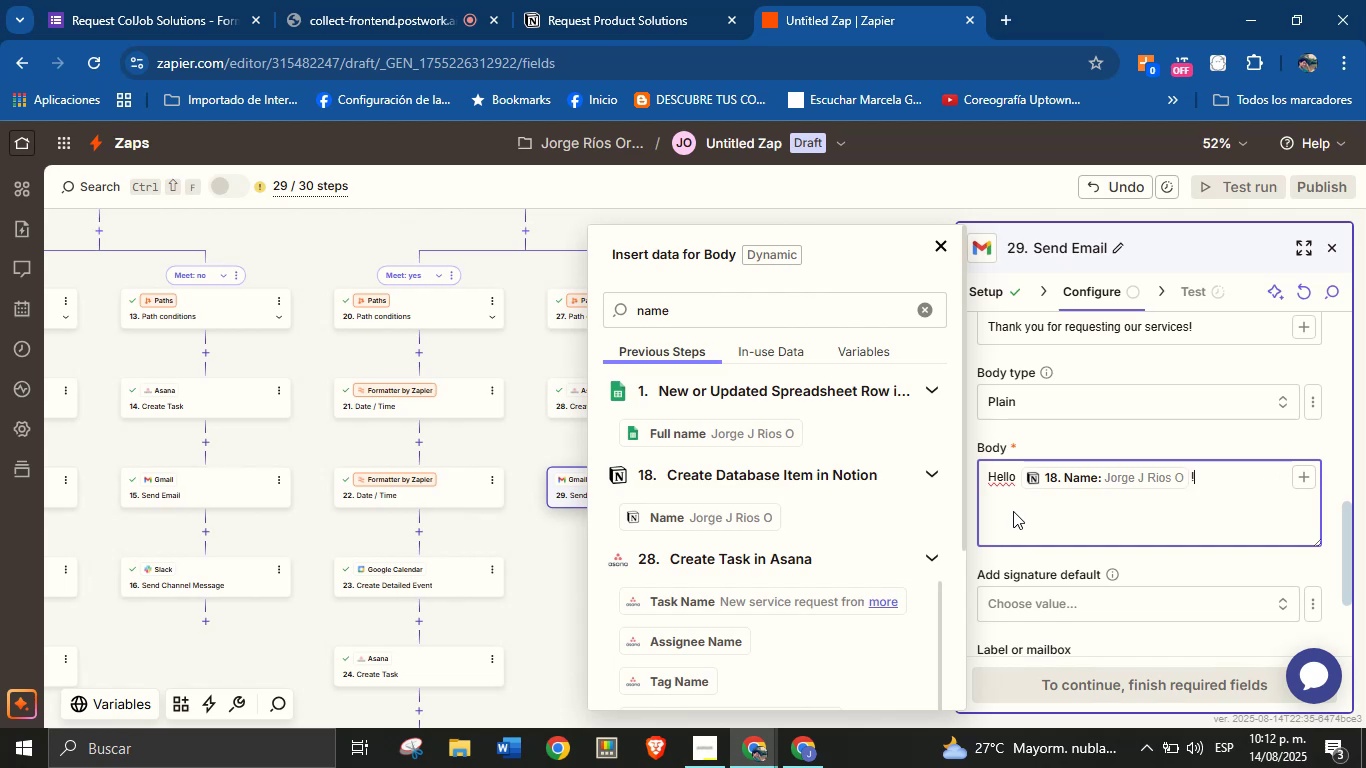 
key(Enter)
 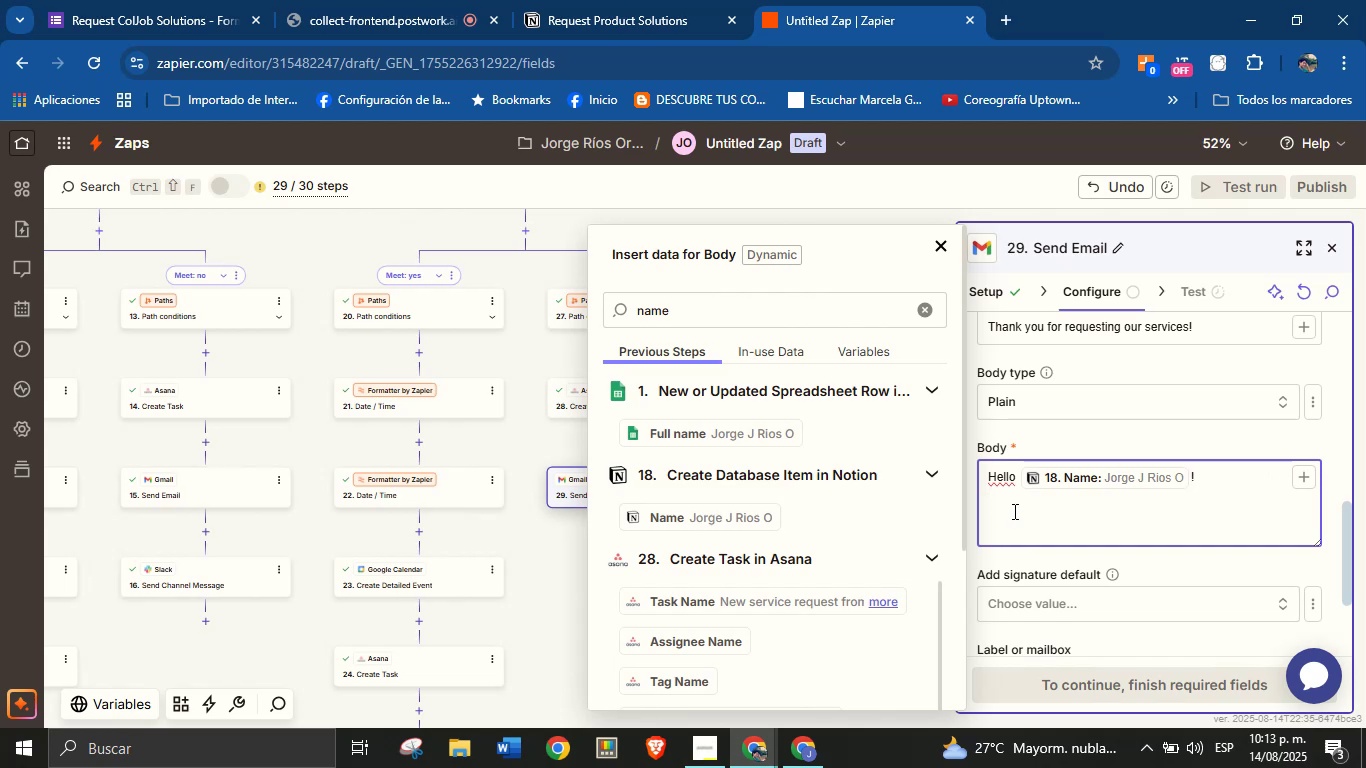 
type(Thank you for requesting our service!)
 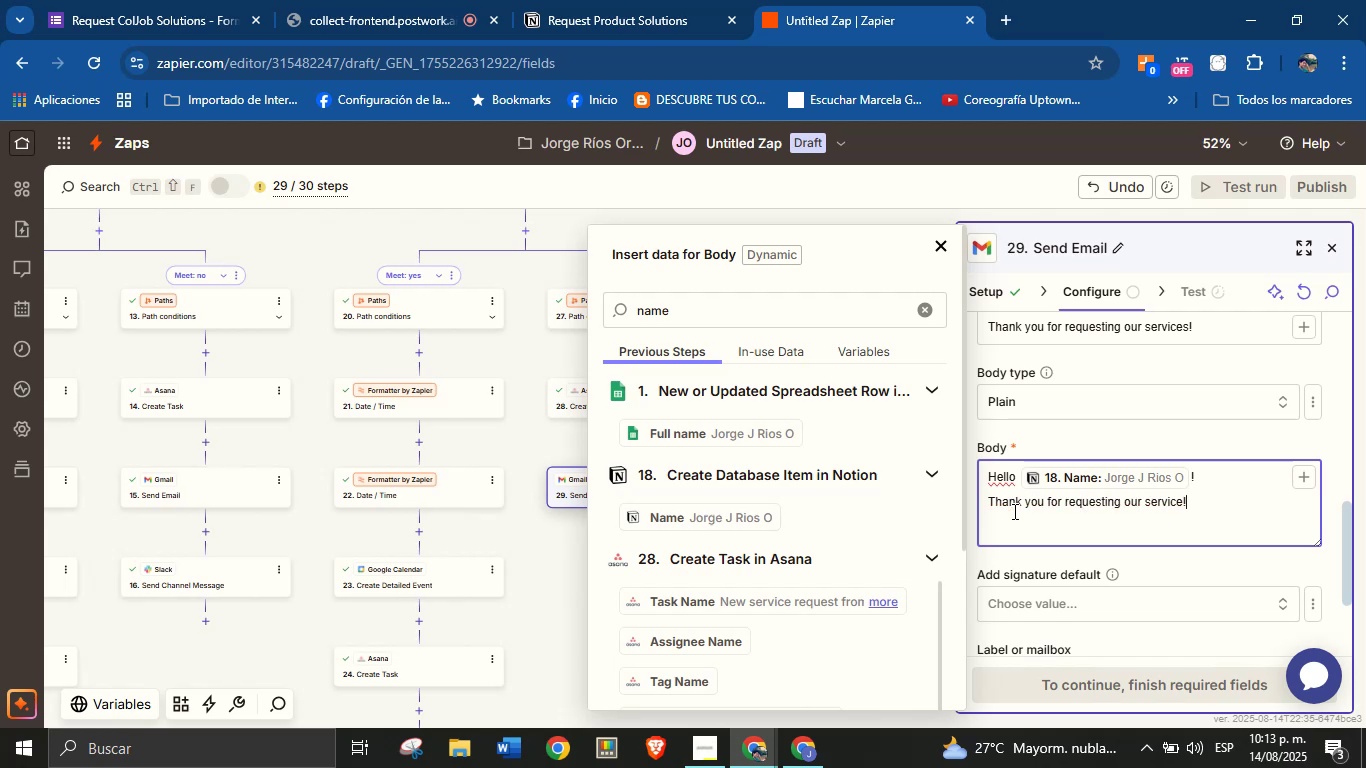 
 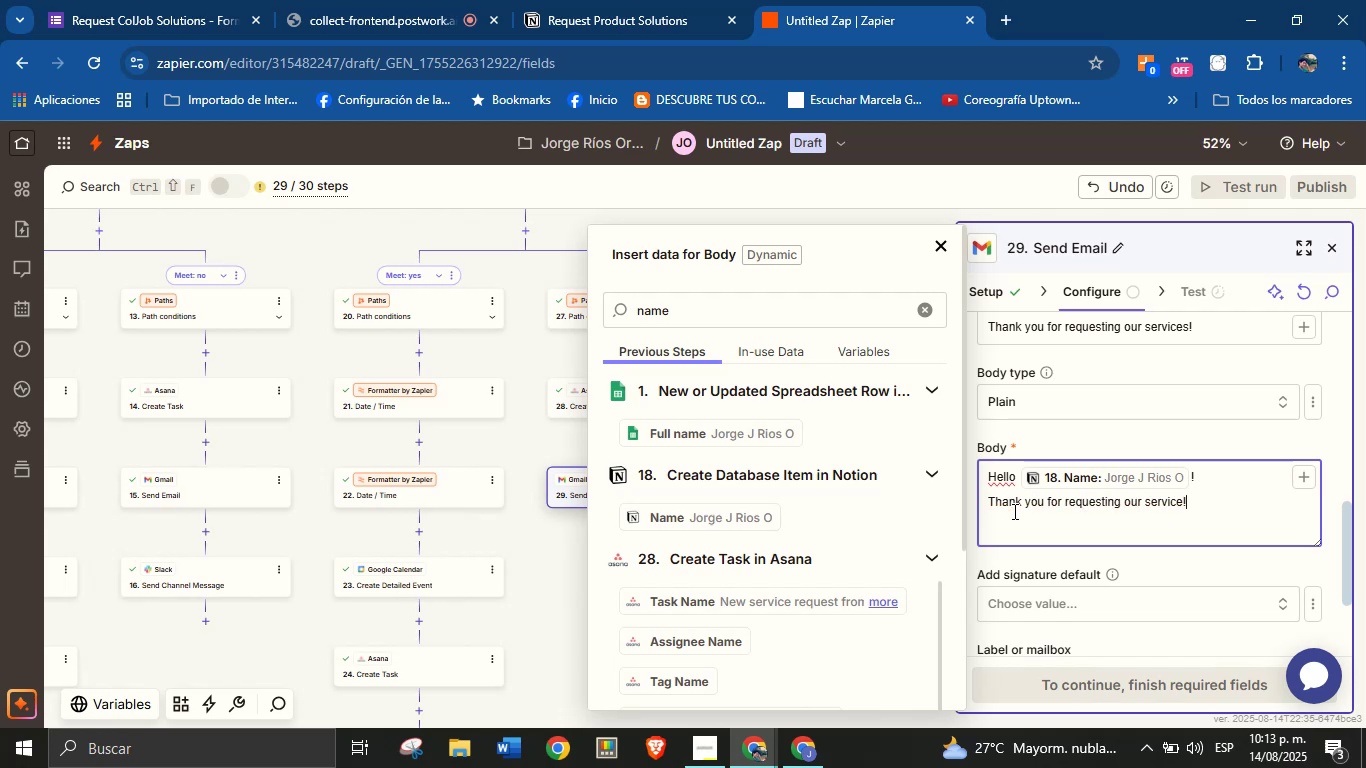 
key(Enter)
 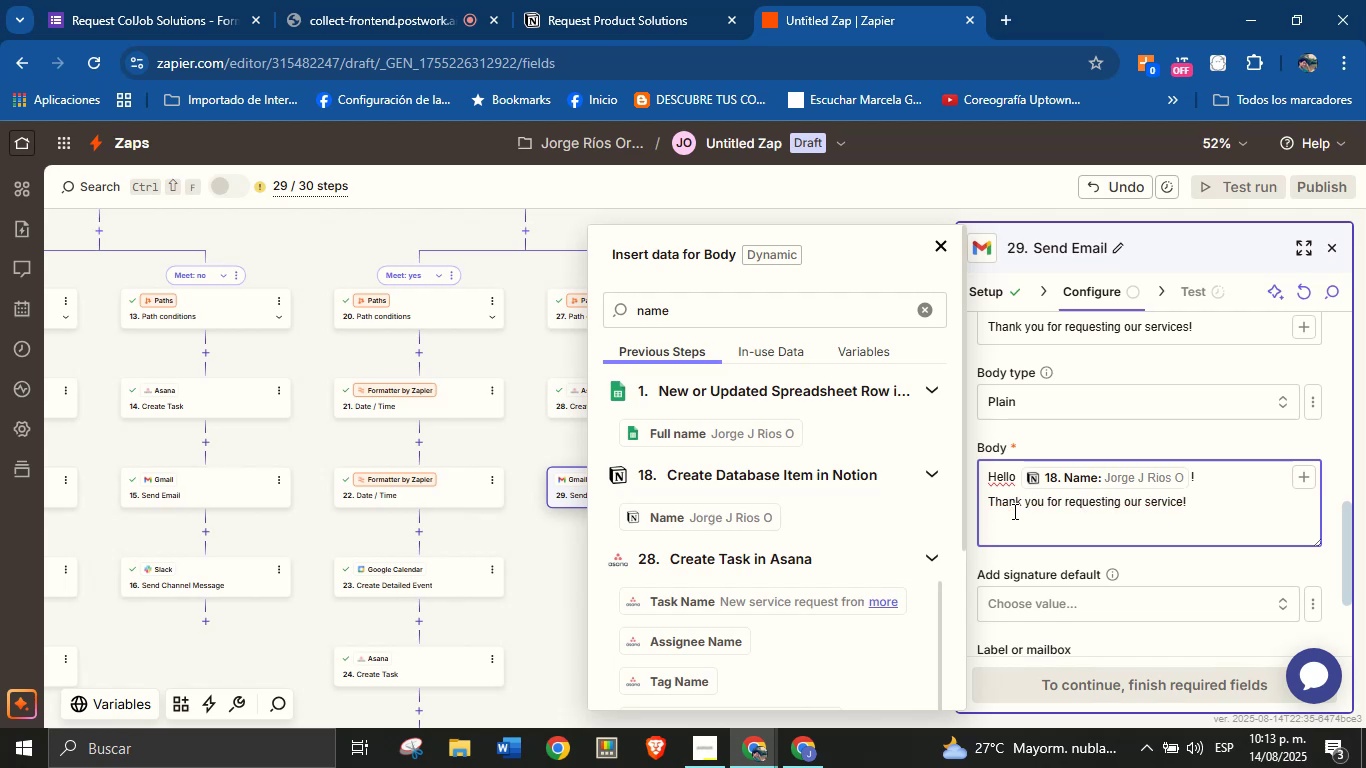 
key(Enter)
 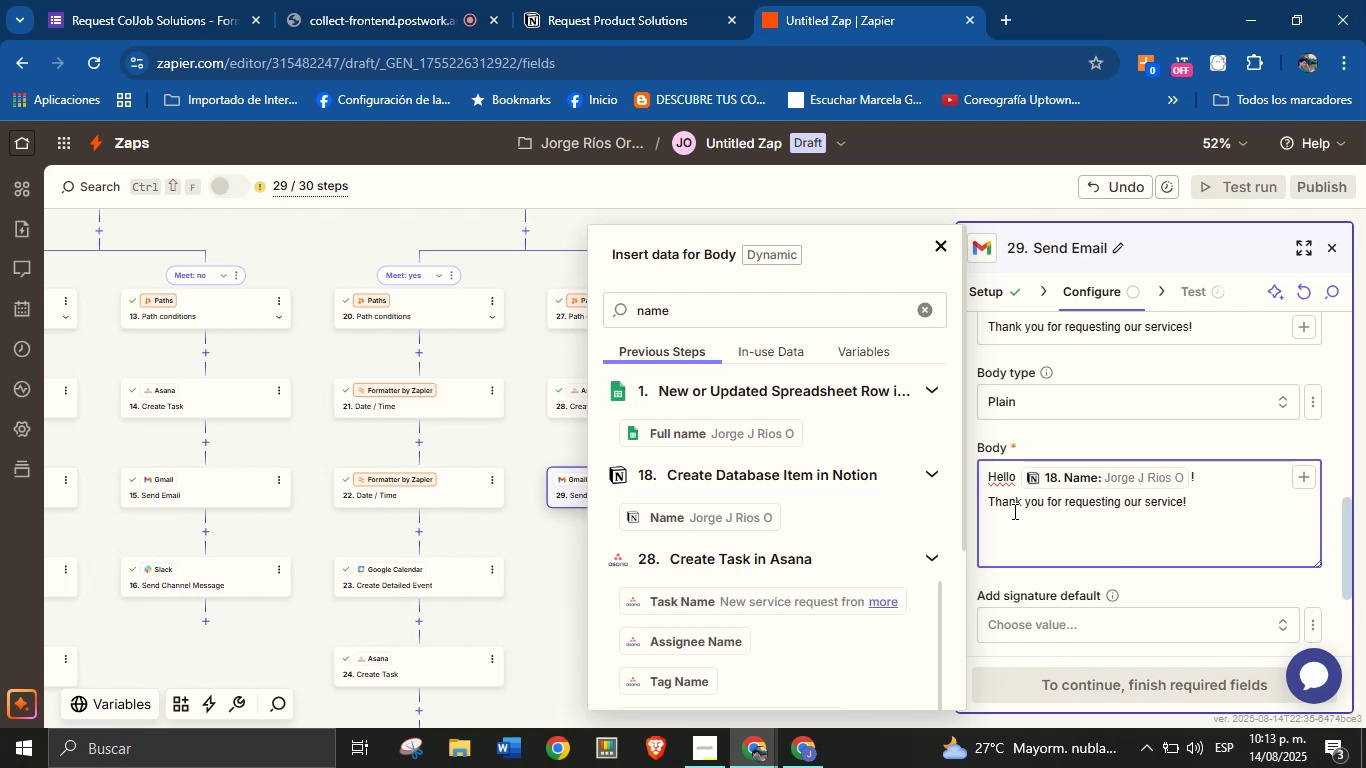 
type(We truly appreciate the trust you;ve placed in us.)
 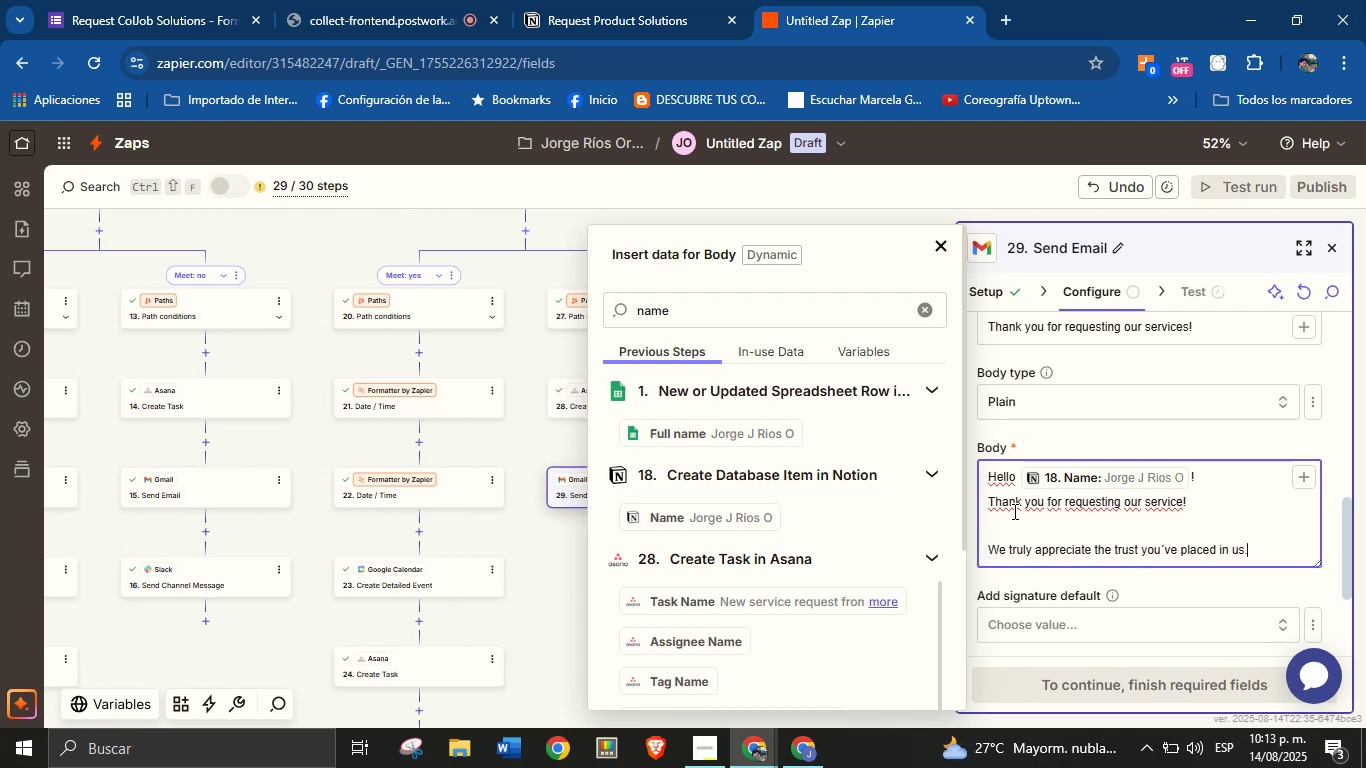 
key(Enter)
 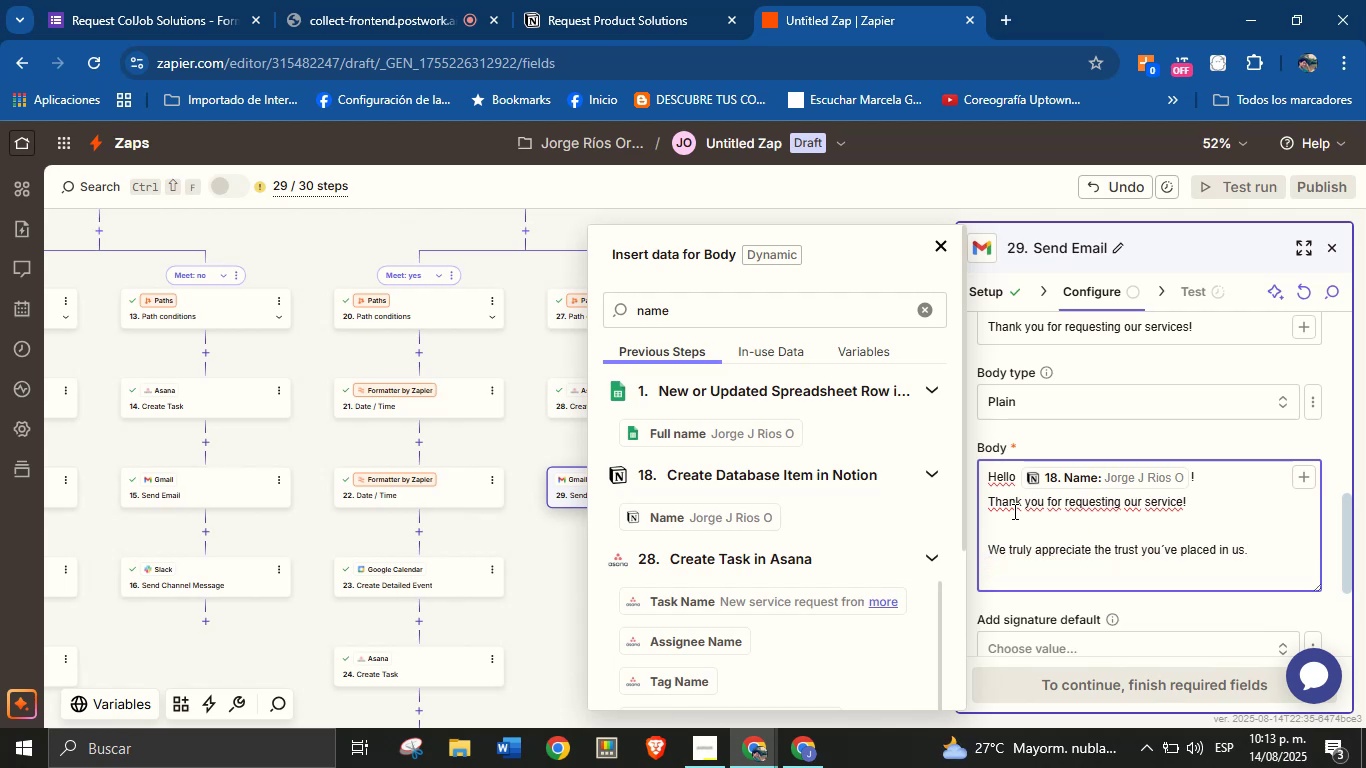 
key(Enter)
 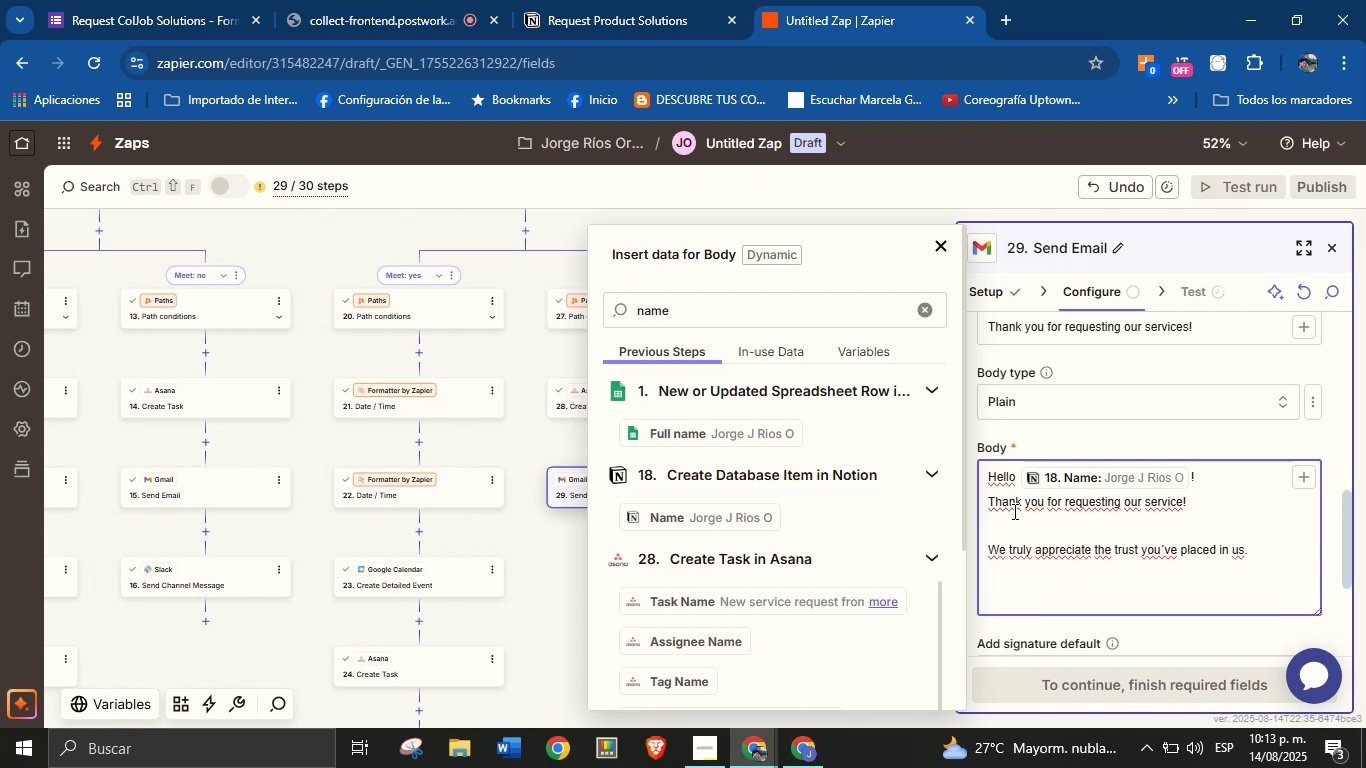 
type(We will get in touch with you very soon.)
 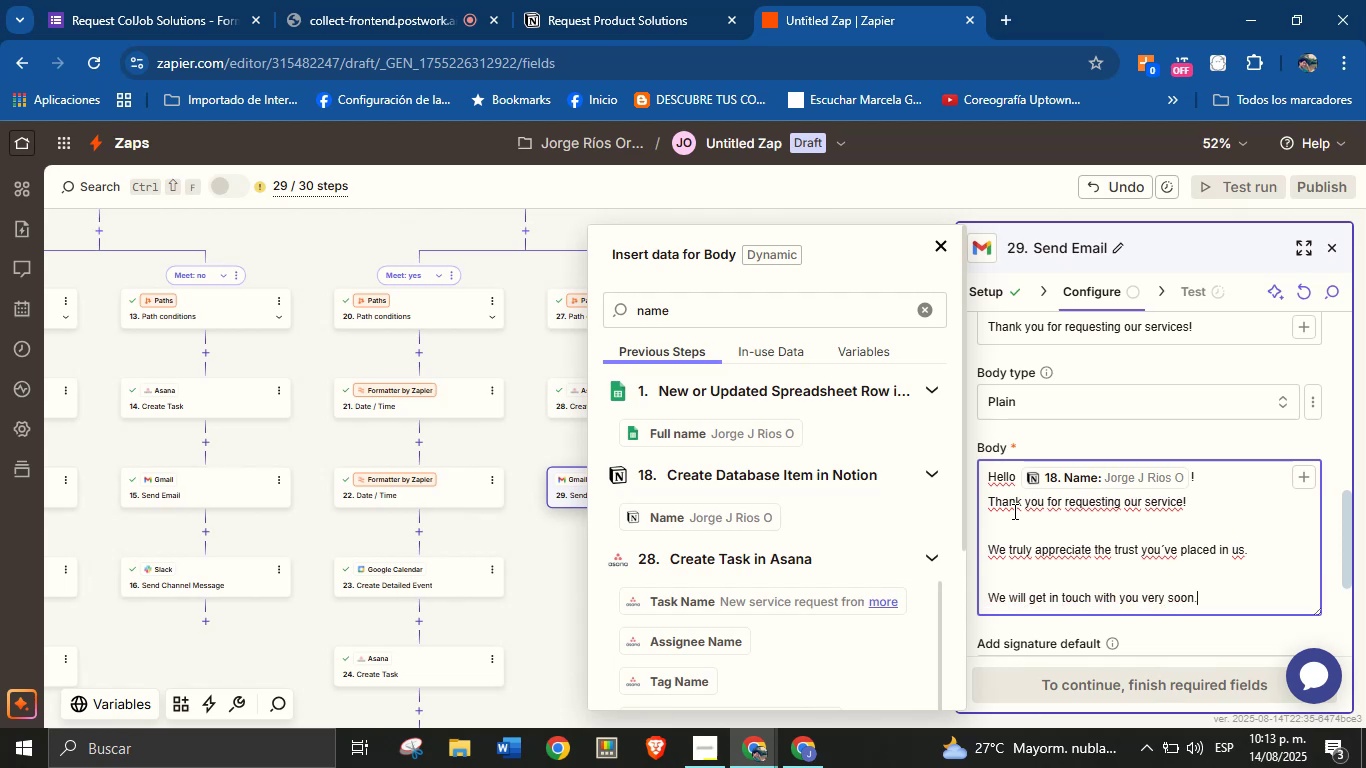 
key(Enter)
 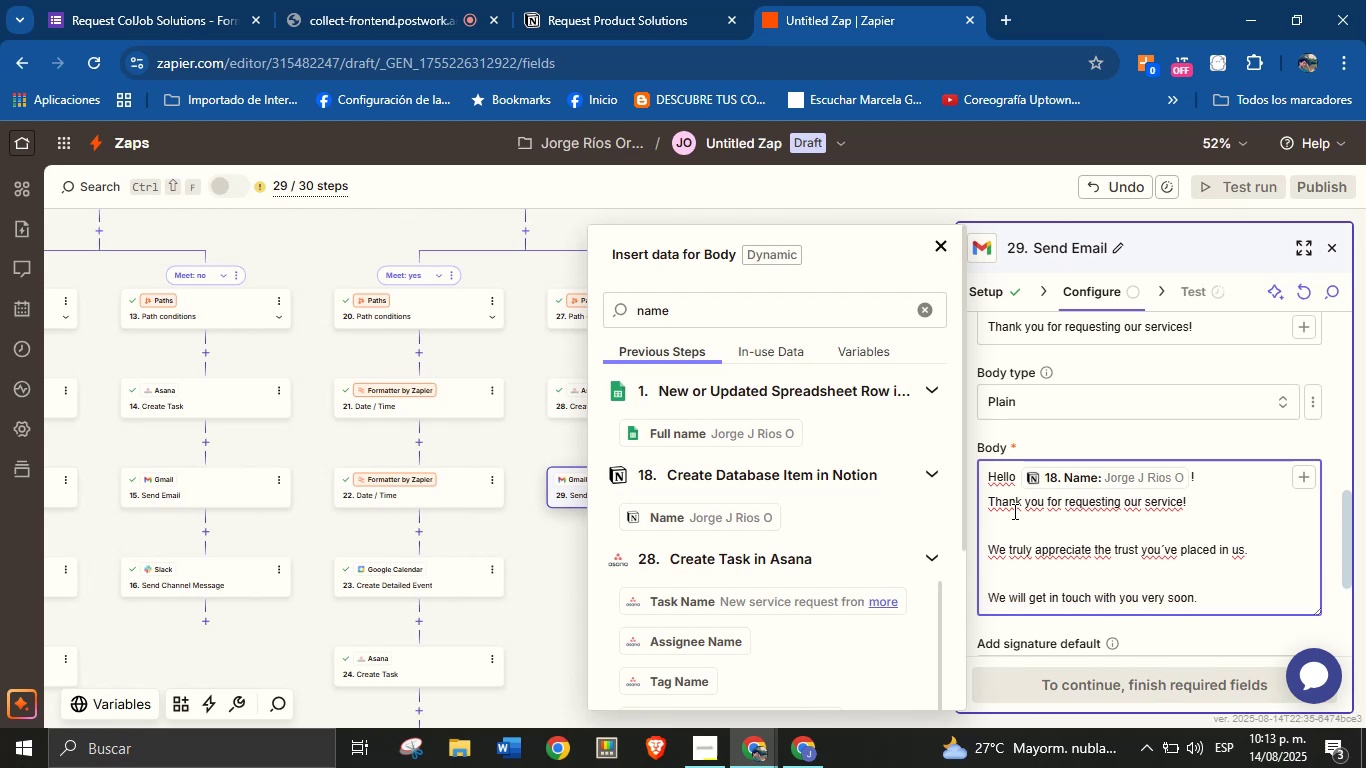 
key(Enter)
 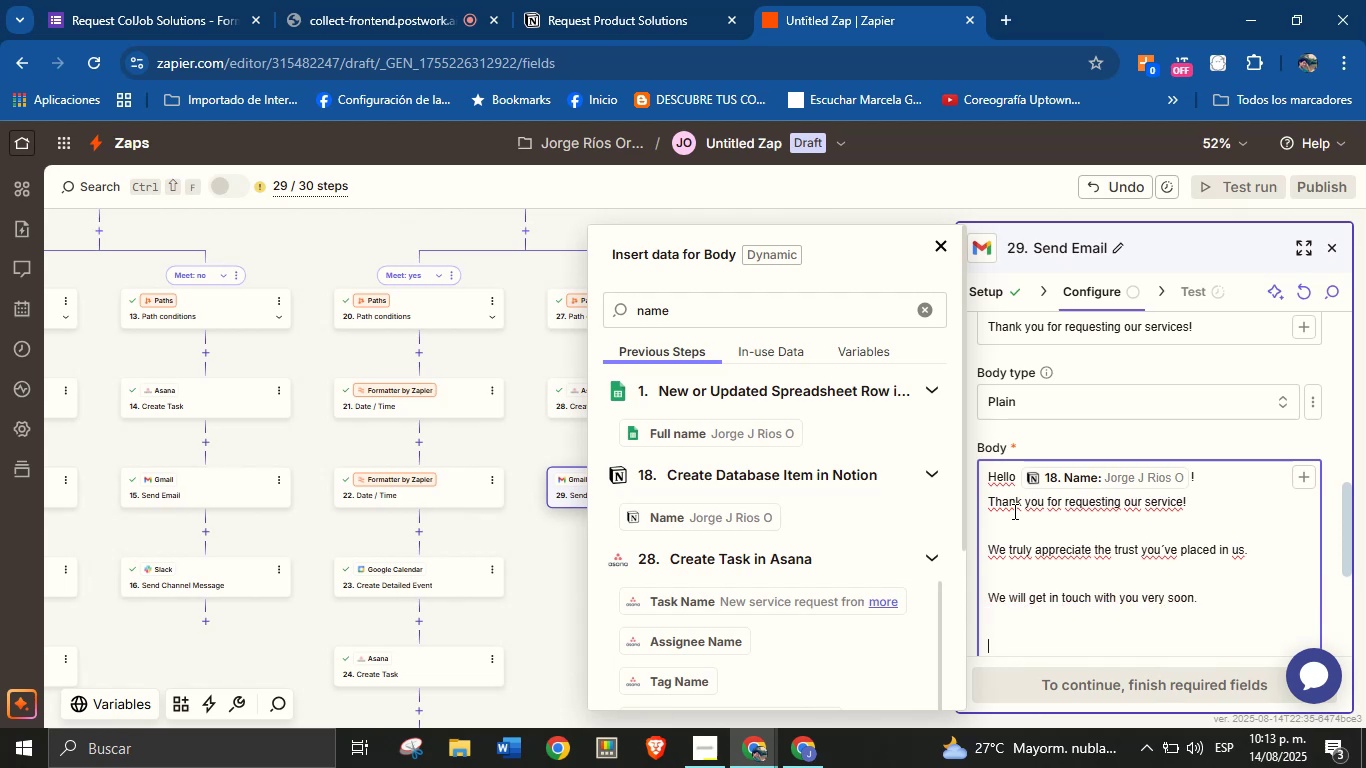 
type(Best regards,)
 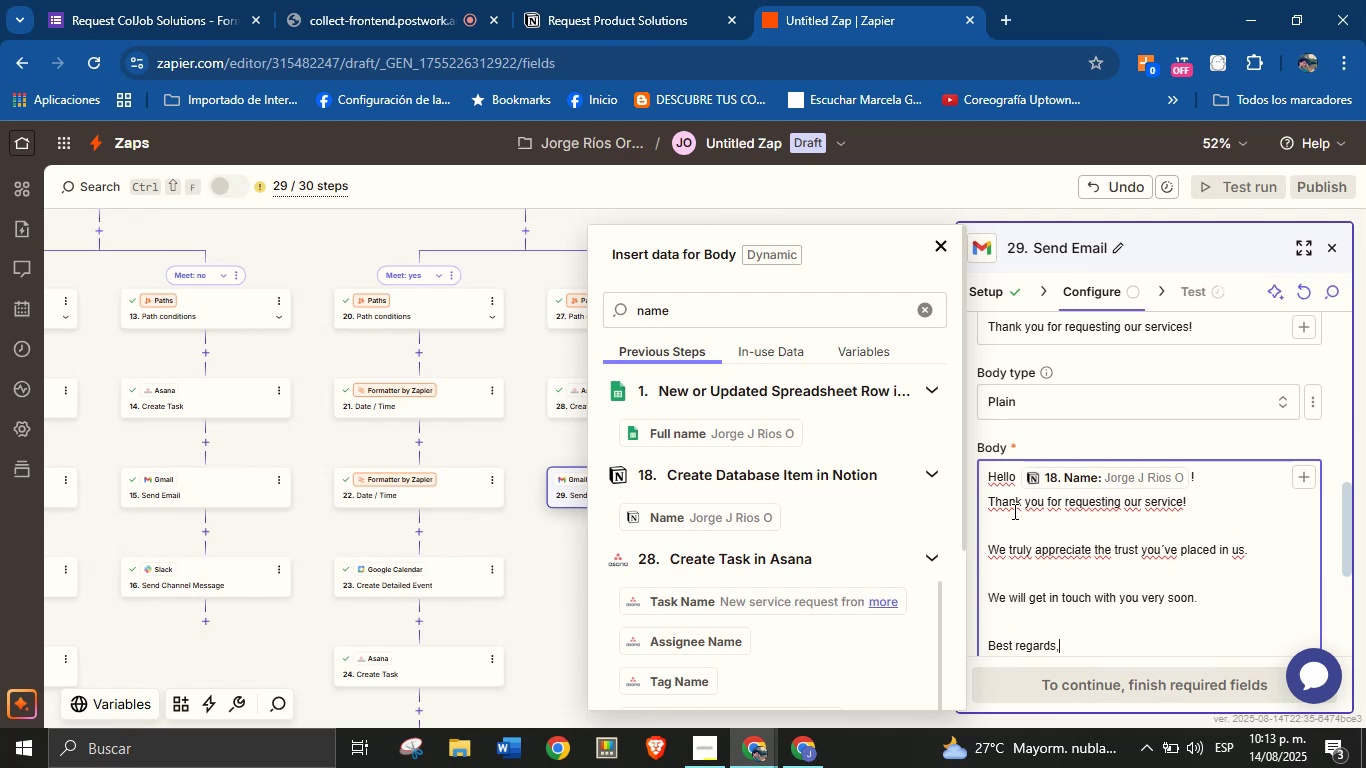 
key(Enter)
 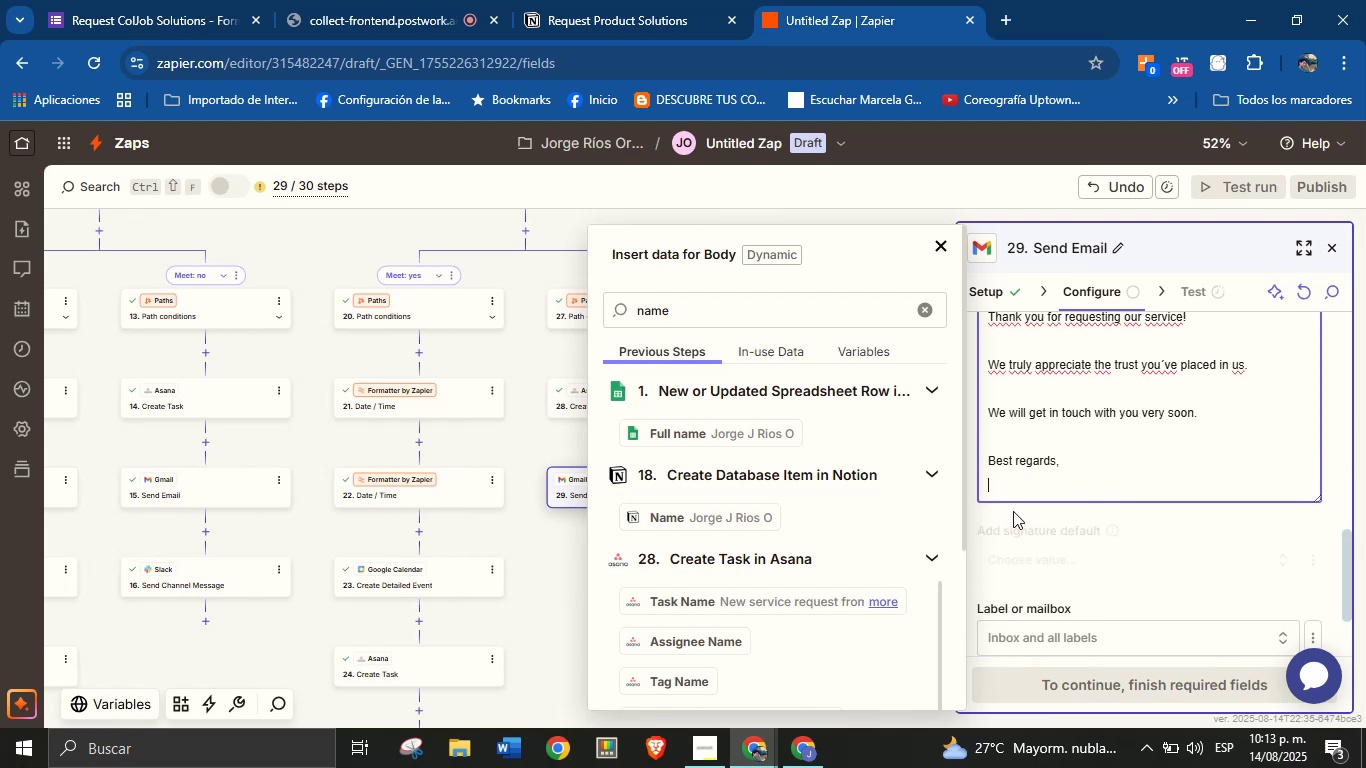 
type(Jorge \ ColJob Team Solutions)
 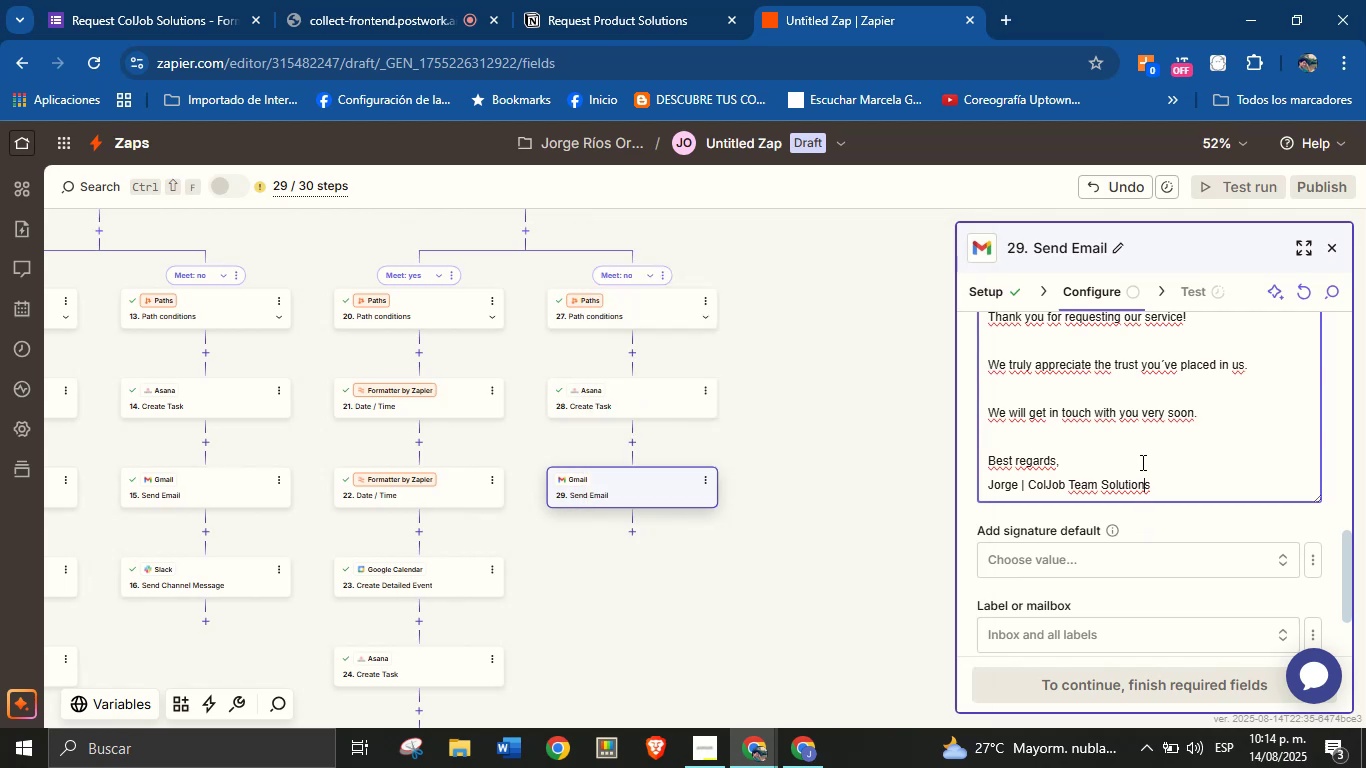 
scroll: coordinate [1159, 459], scroll_direction: down, amount: 4.0
 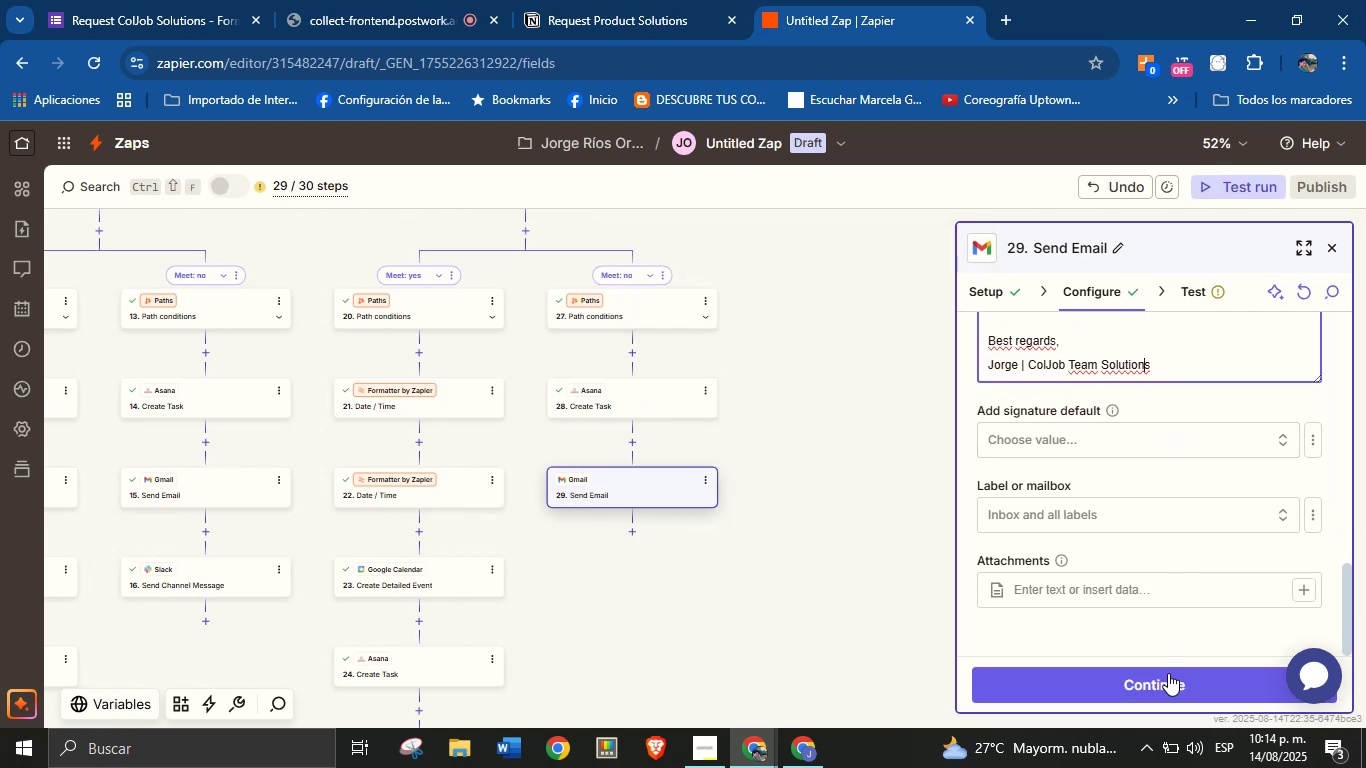 
left_click([1168, 673])
 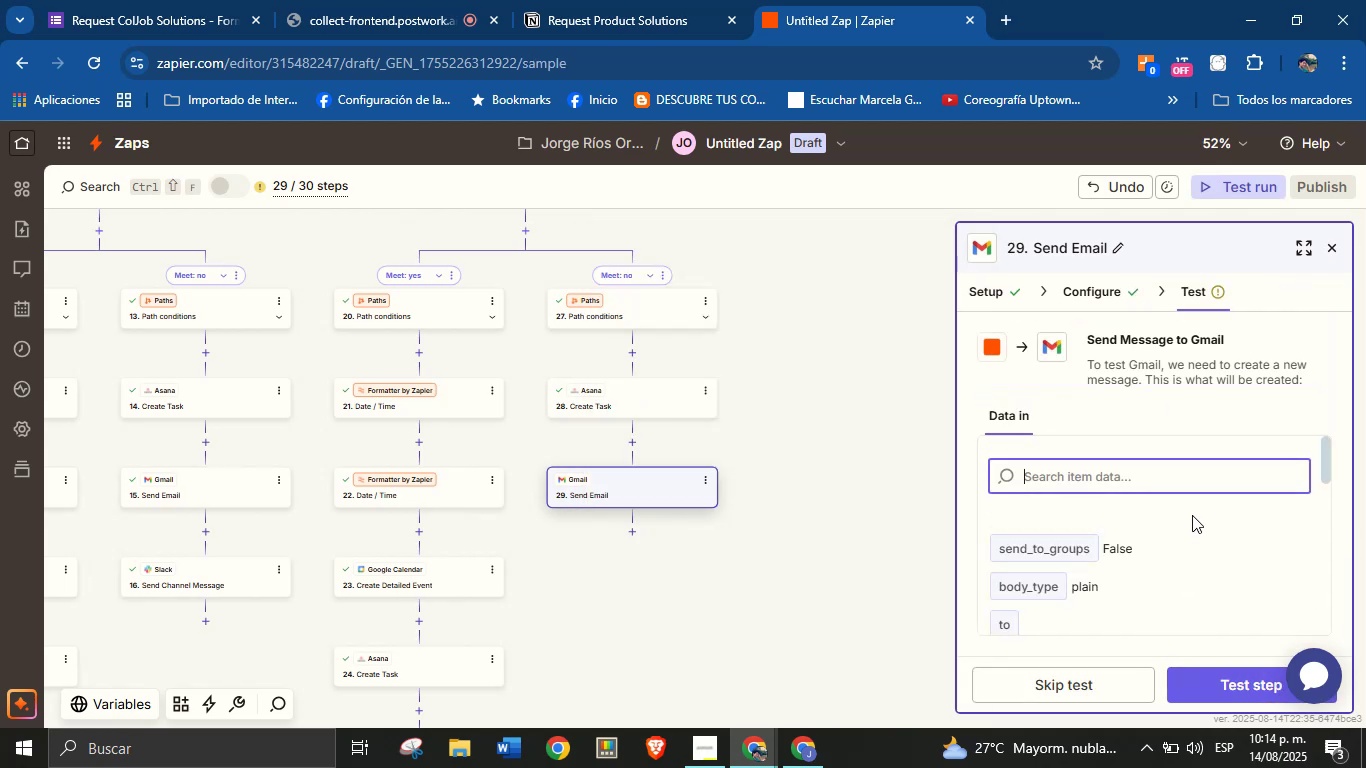 
scroll: coordinate [1193, 485], scroll_direction: down, amount: 2.0
 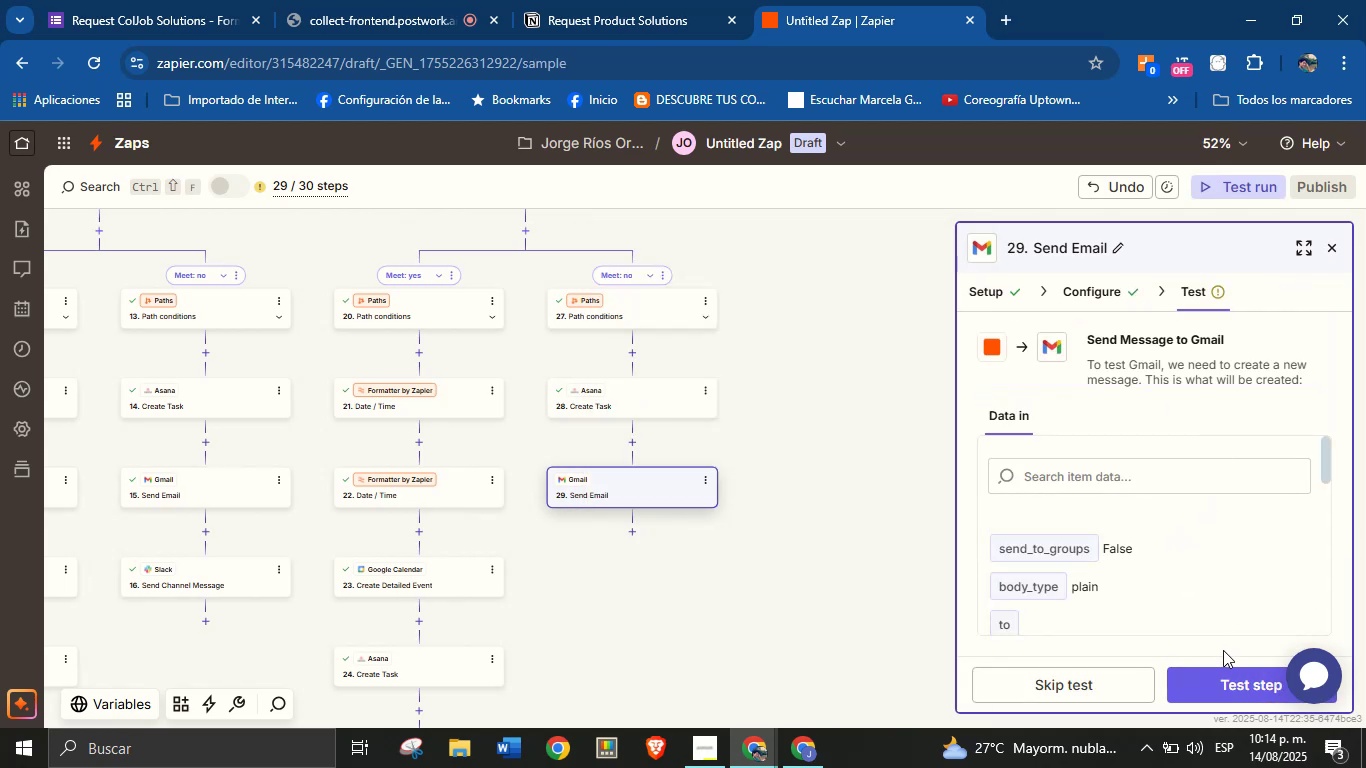 
left_click([1213, 675])
 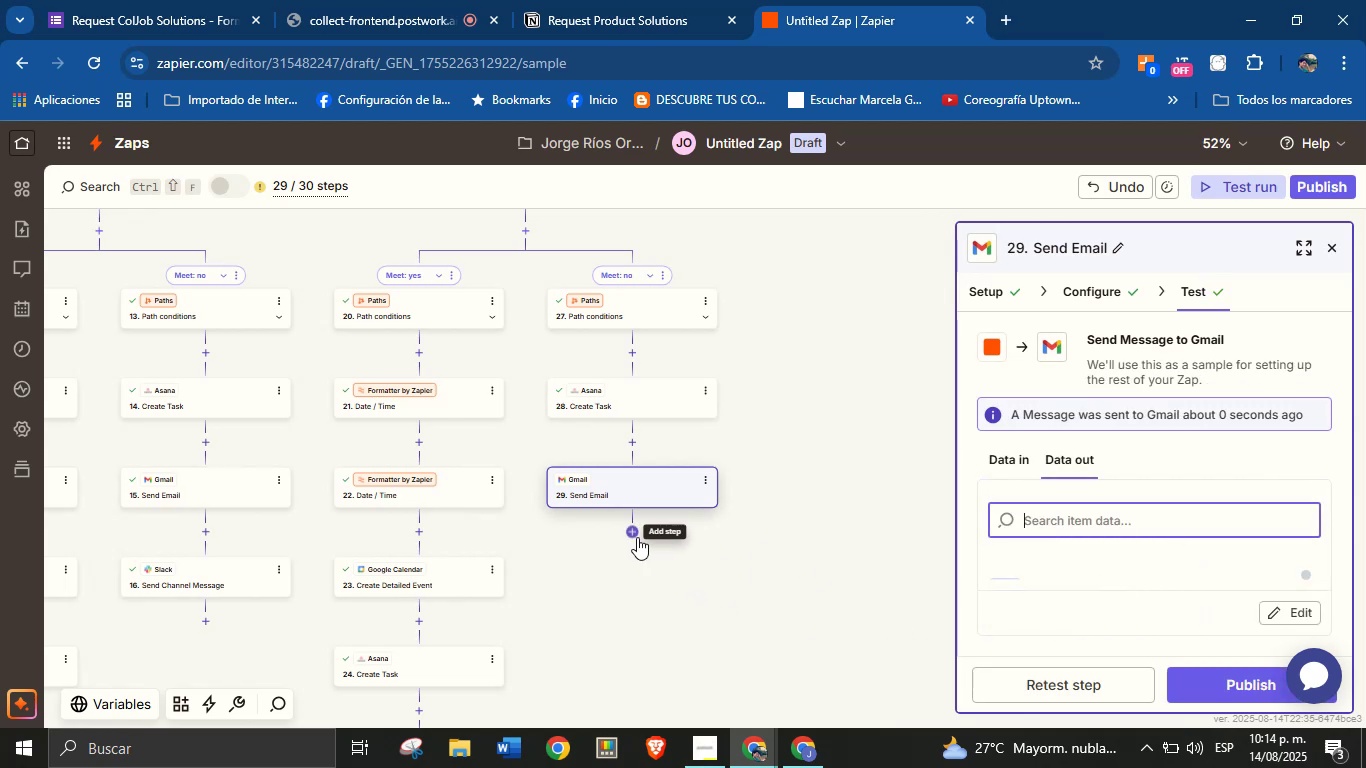 
wait(11.3)
 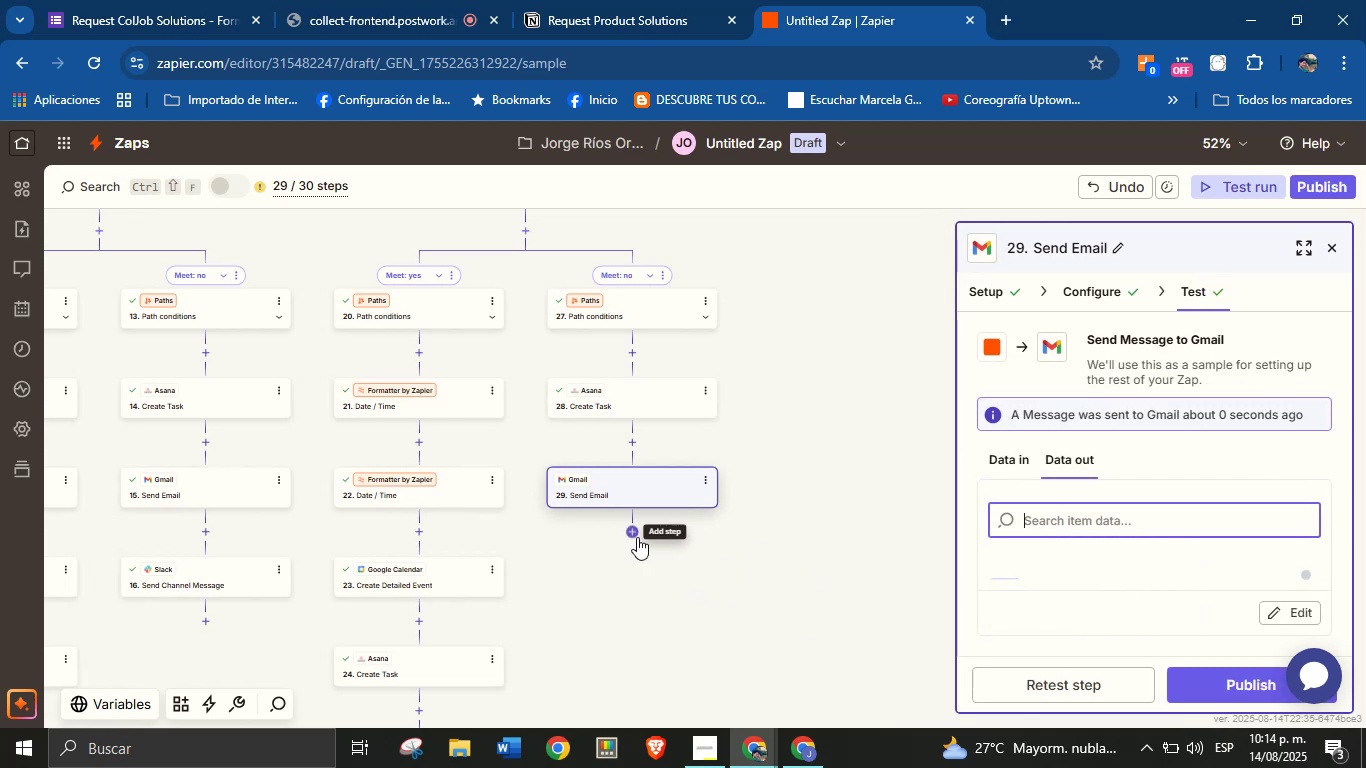 
left_click([631, 533])
 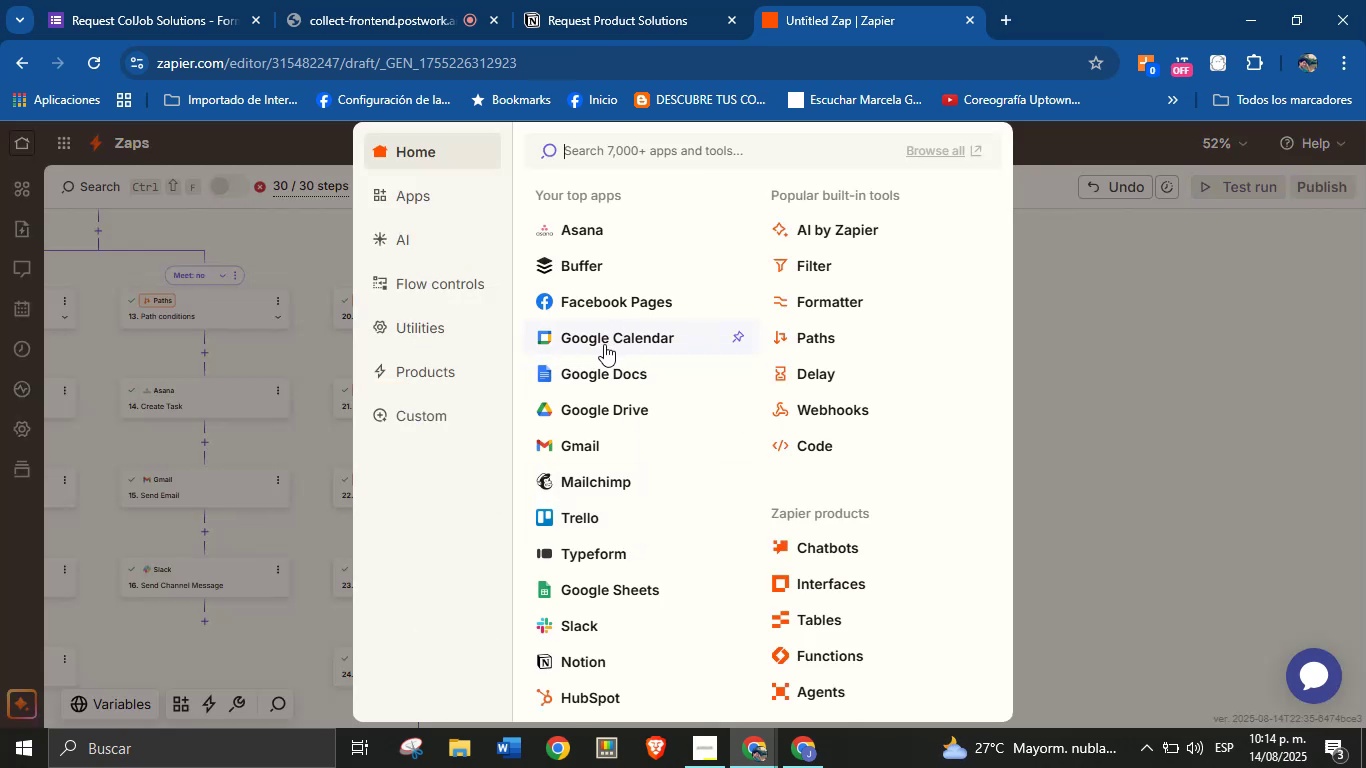 
wait(7.26)
 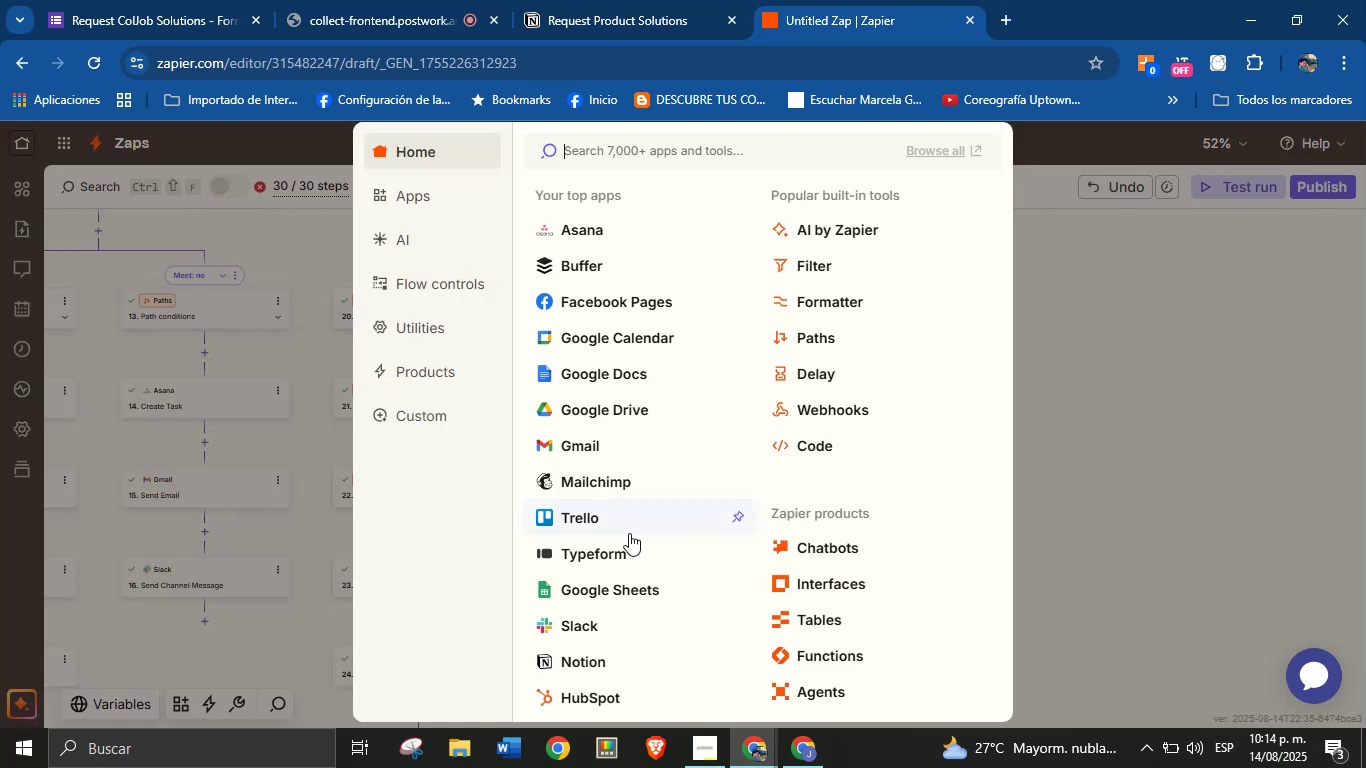 
left_click([594, 627])
 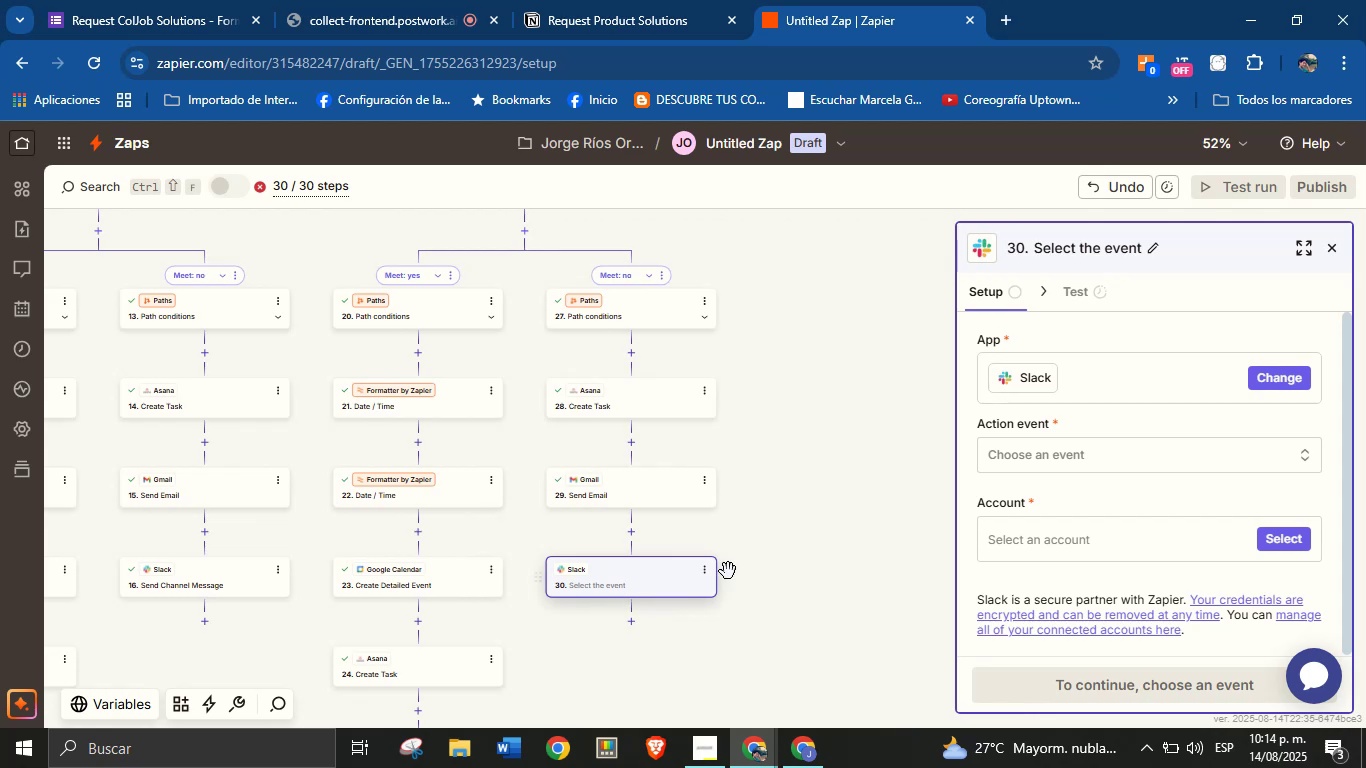 
left_click([1068, 456])
 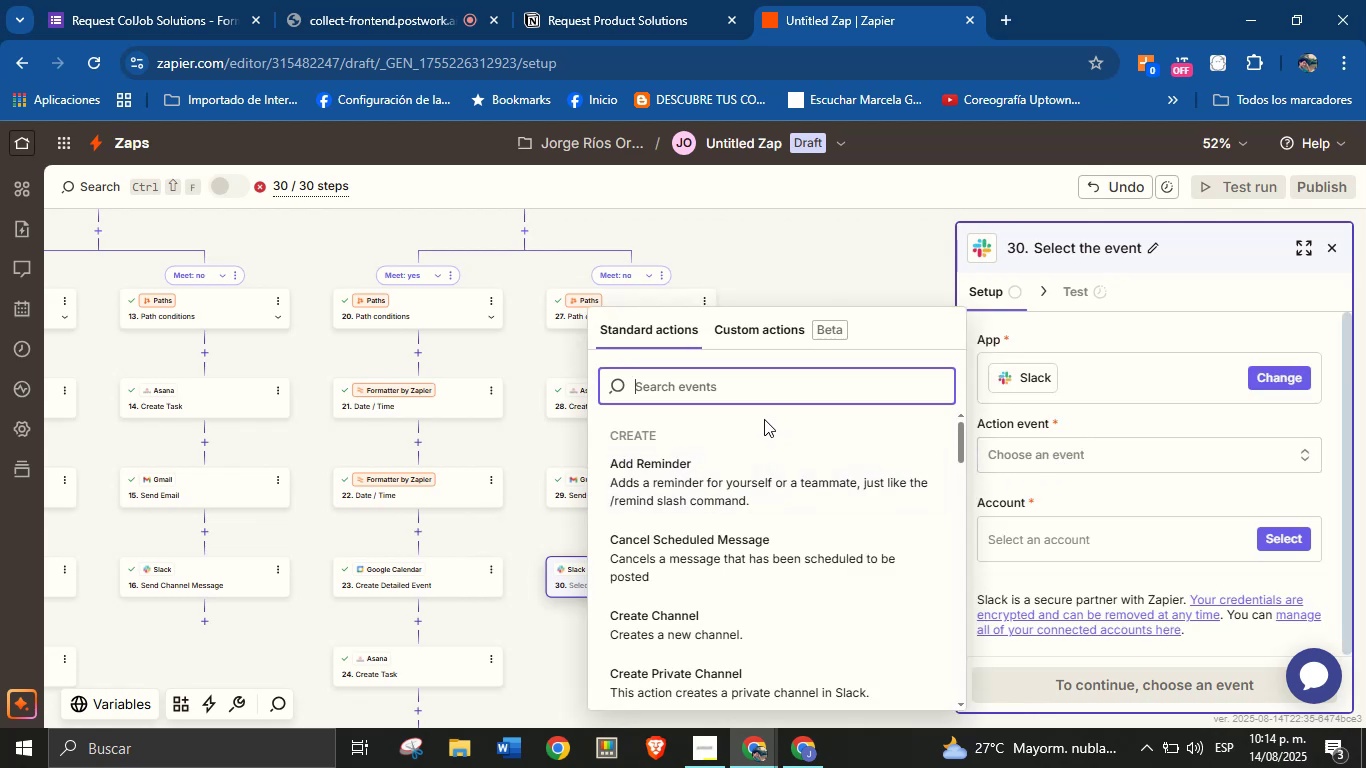 
type(send)
 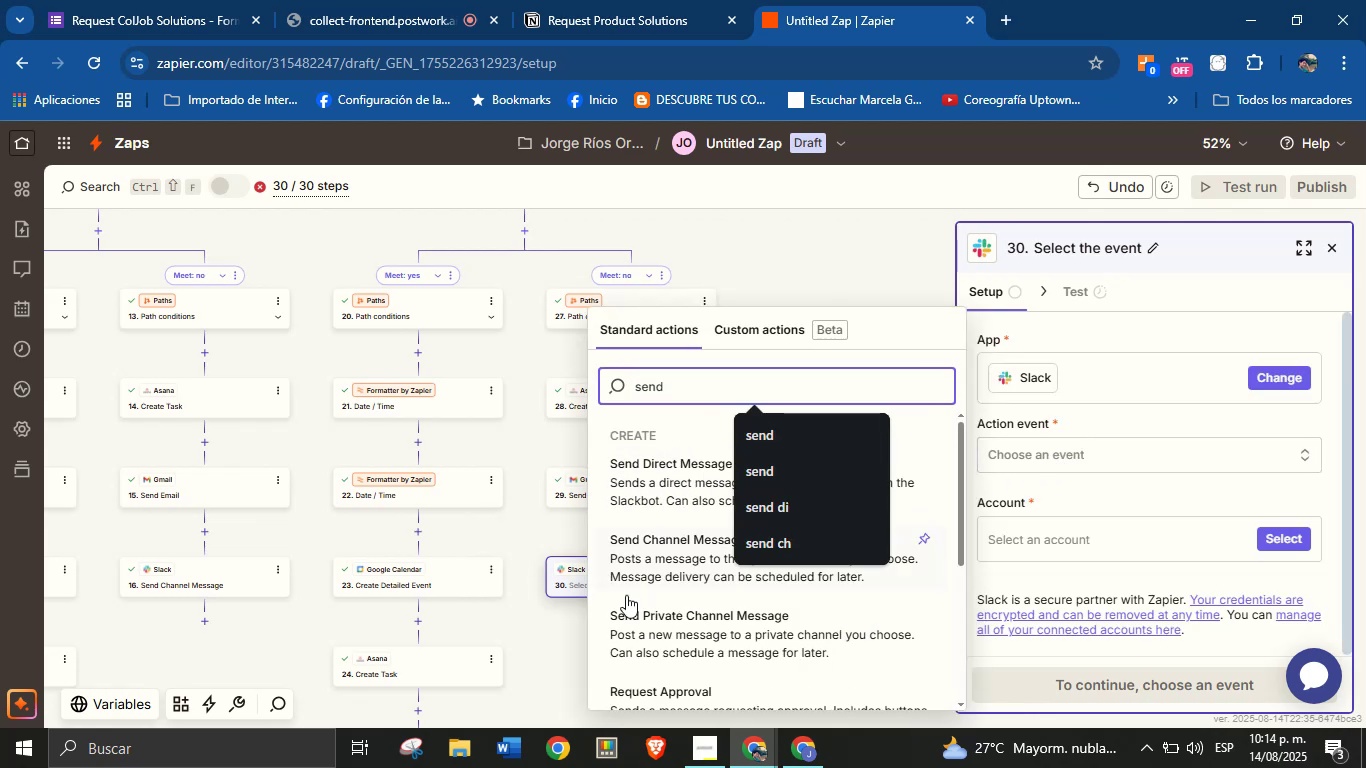 
left_click([668, 556])
 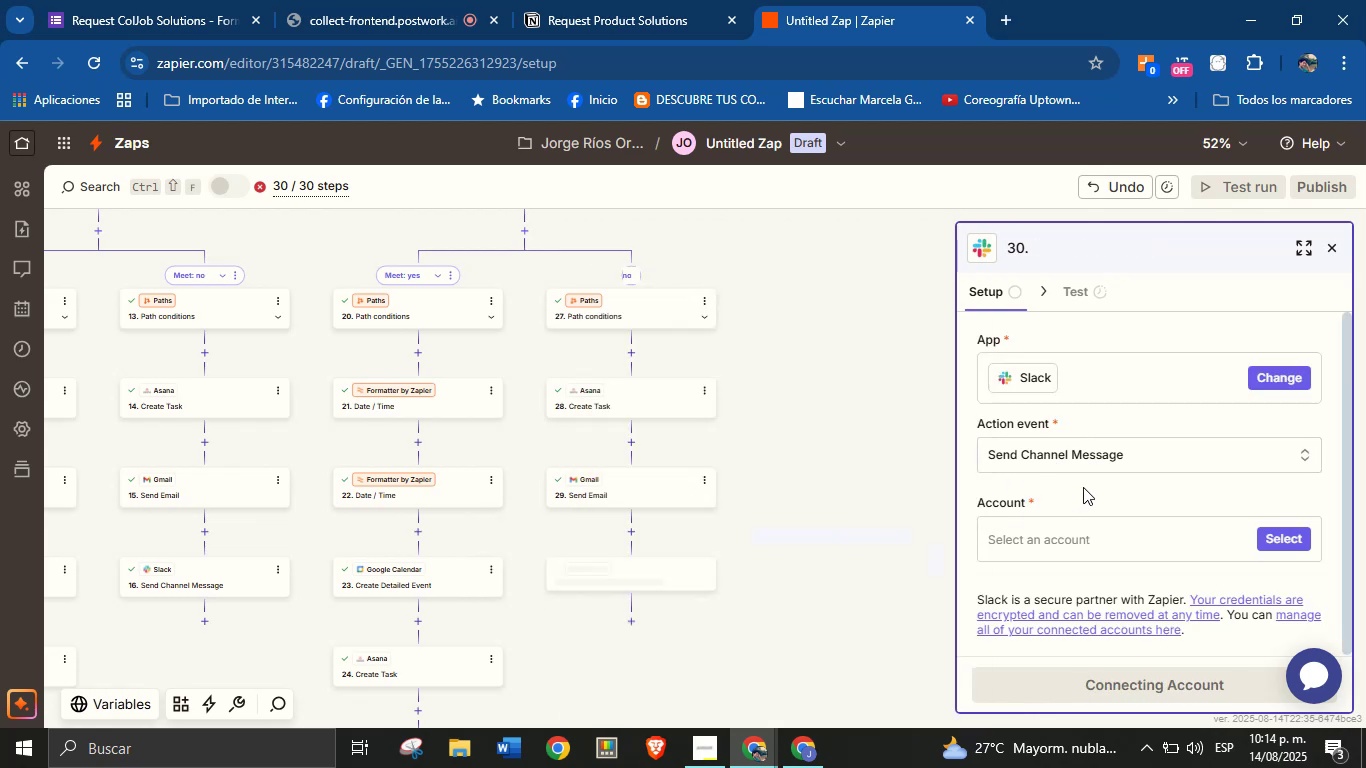 
left_click([1089, 491])
 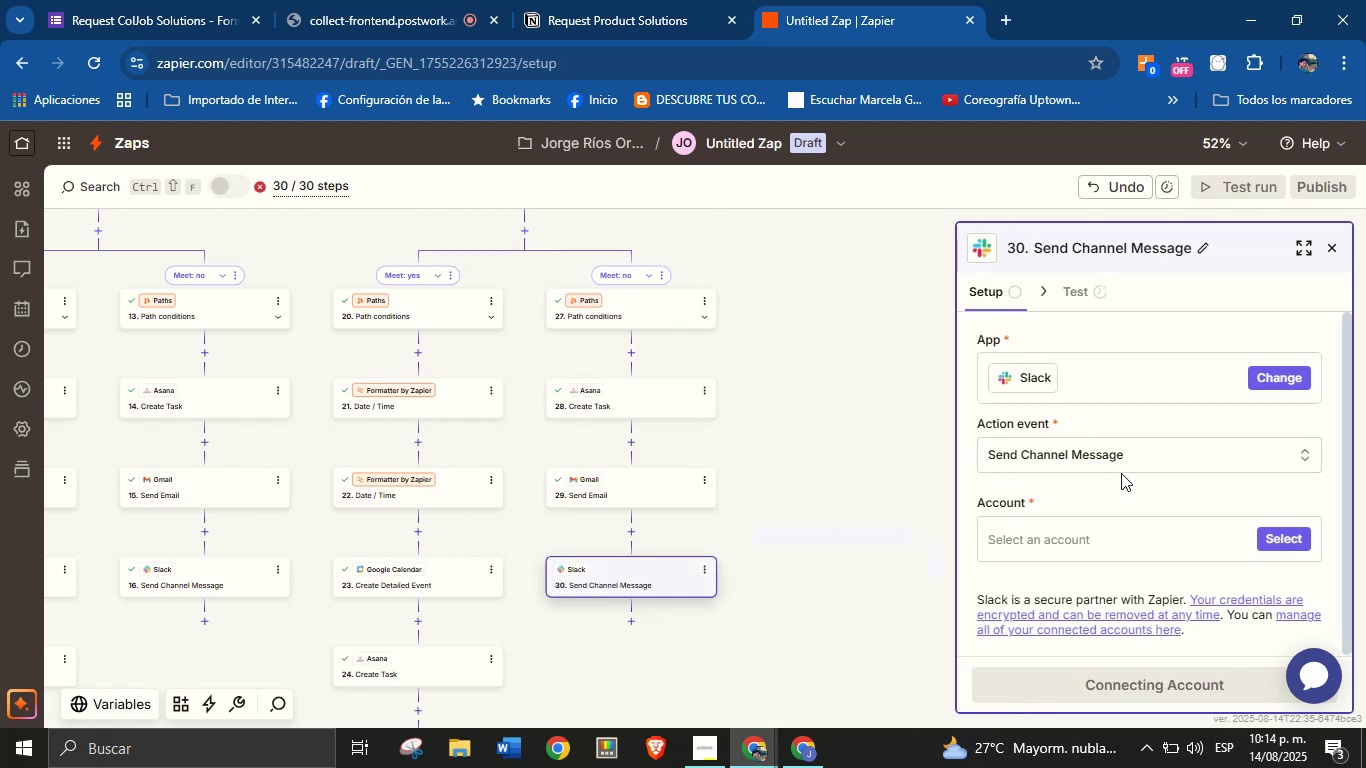 
scroll: coordinate [1161, 444], scroll_direction: down, amount: 2.0
 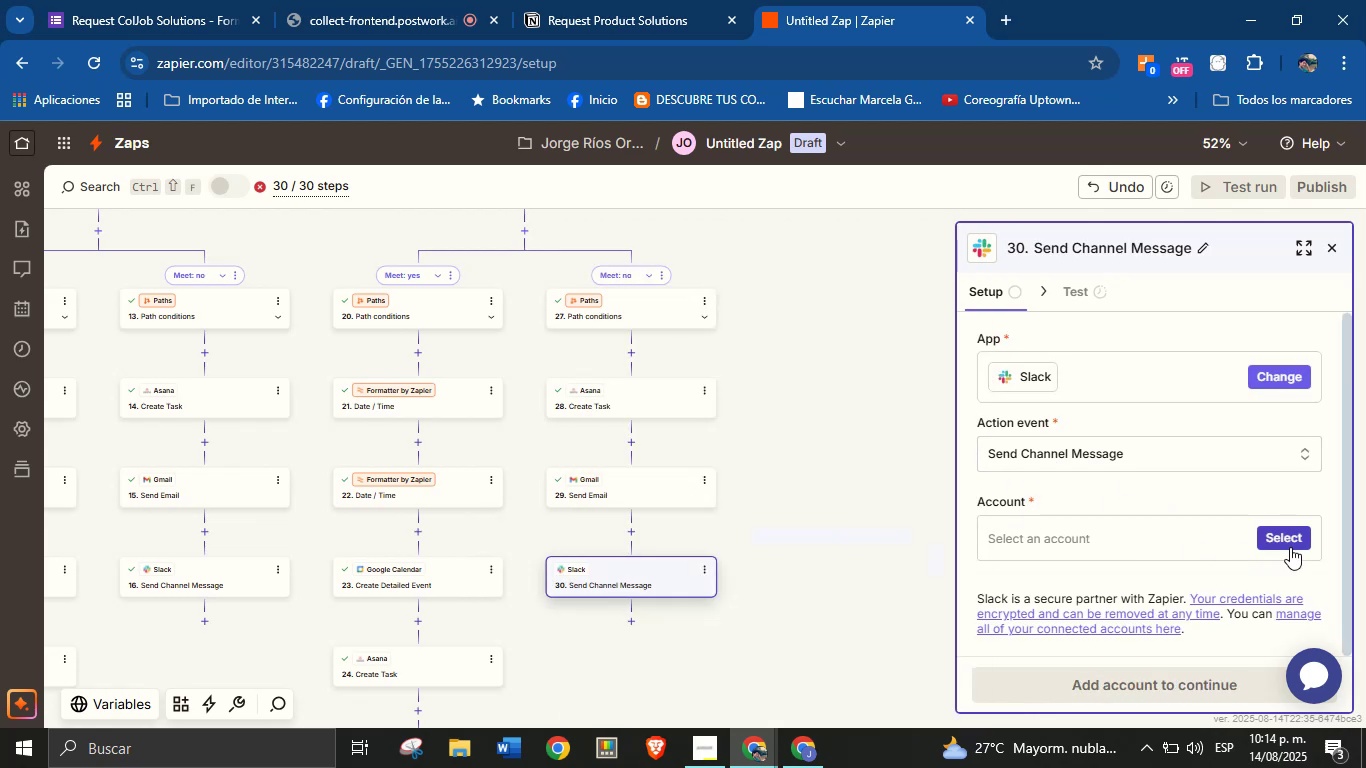 
left_click([1298, 538])
 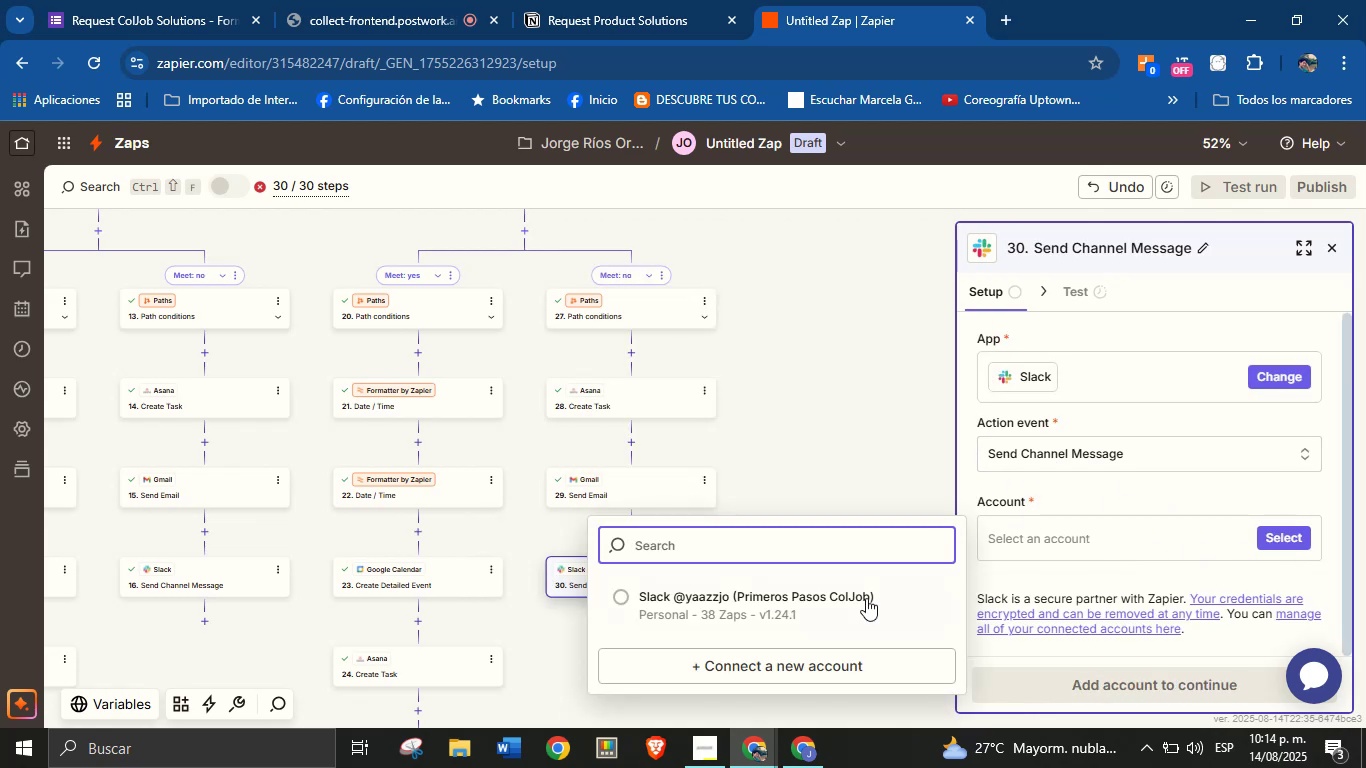 
left_click([823, 613])
 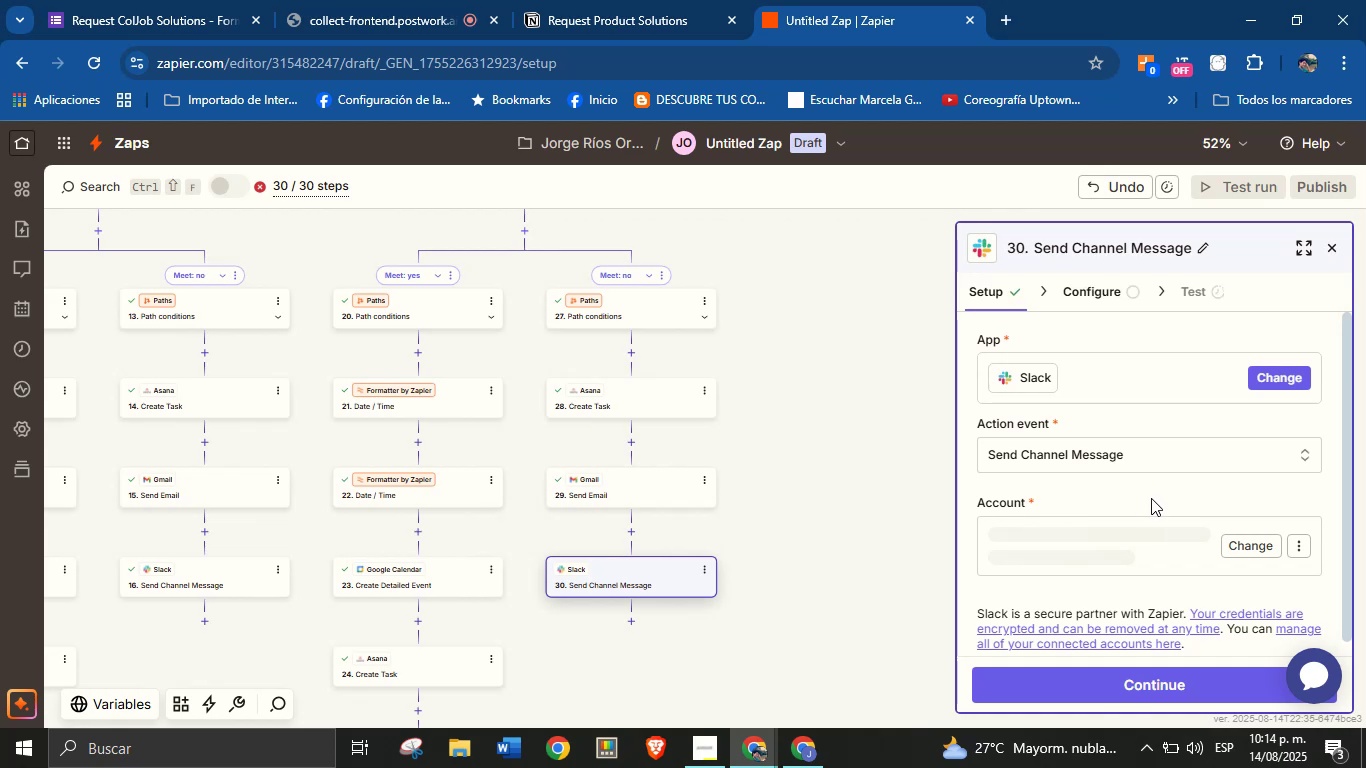 
left_click([1151, 498])
 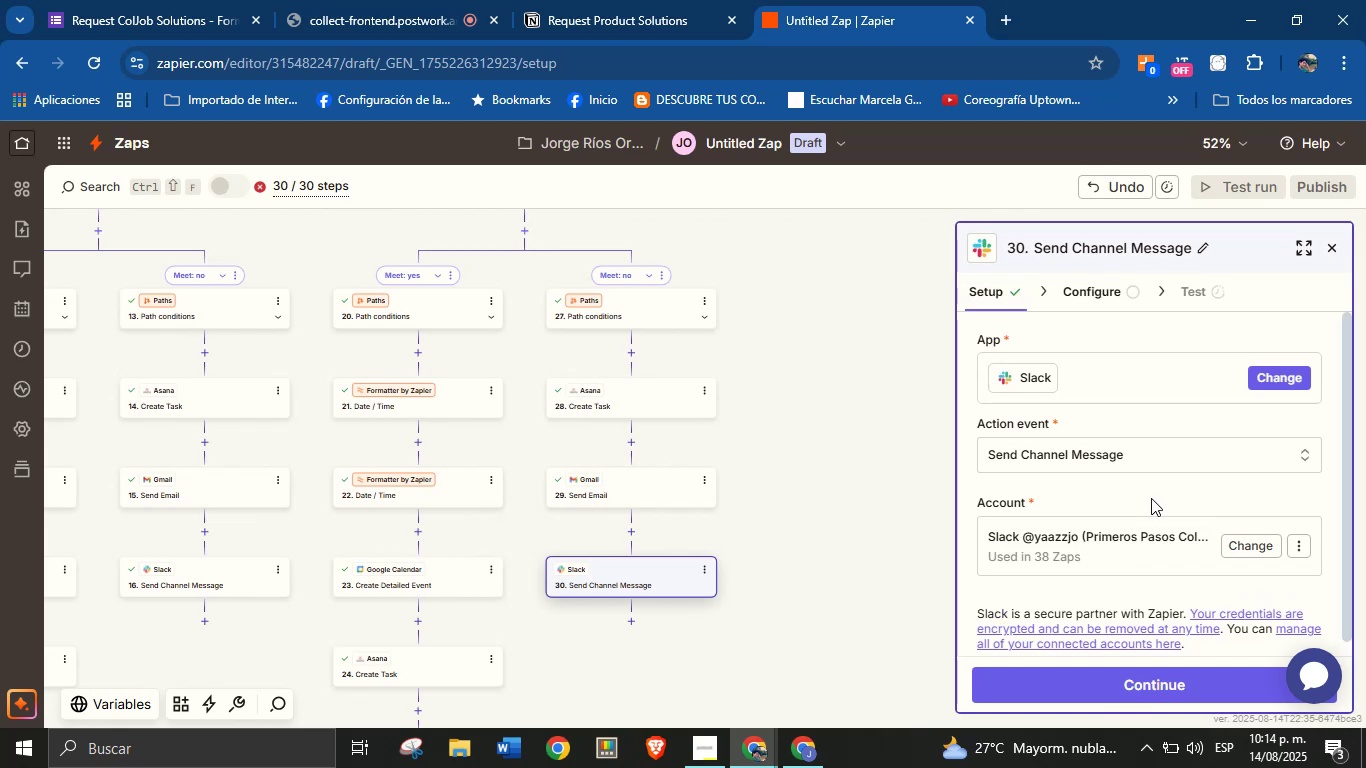 
scroll: coordinate [1151, 499], scroll_direction: down, amount: 2.0
 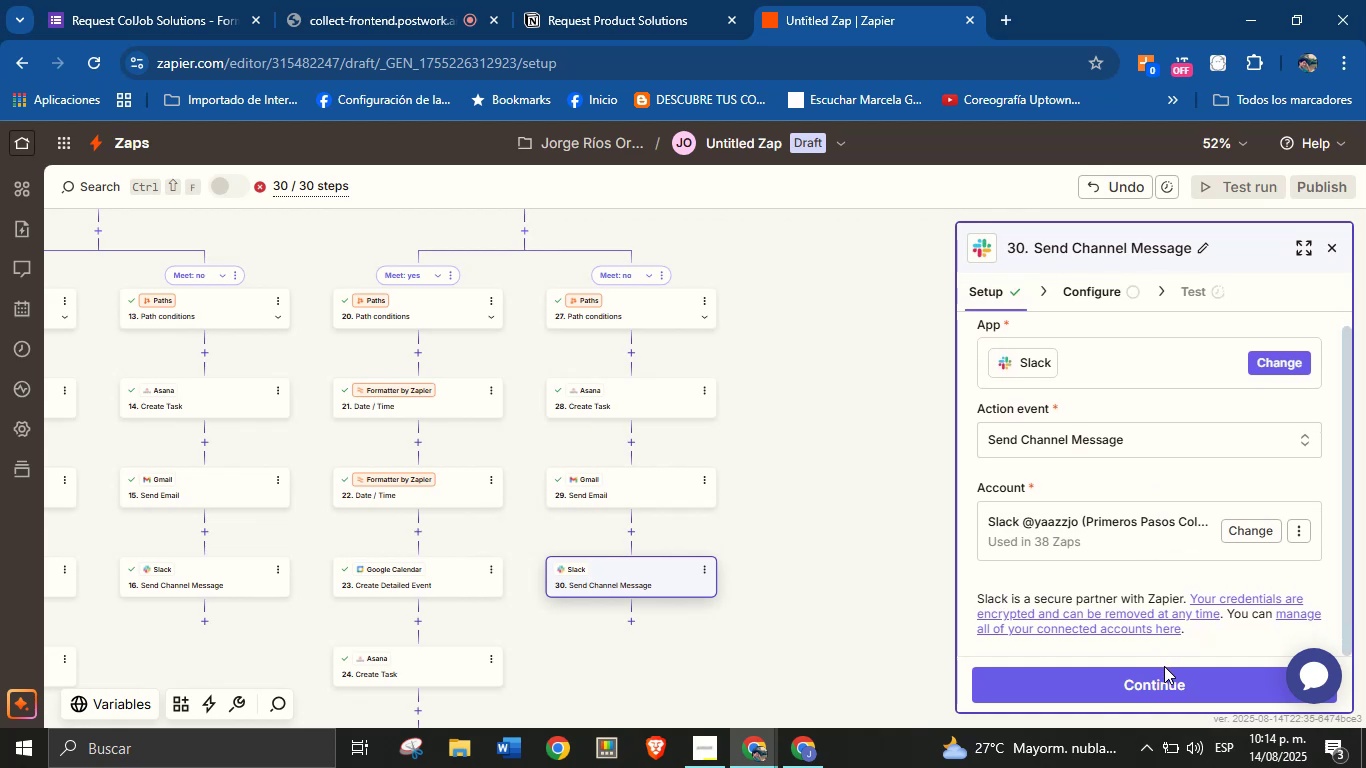 
left_click([1164, 680])
 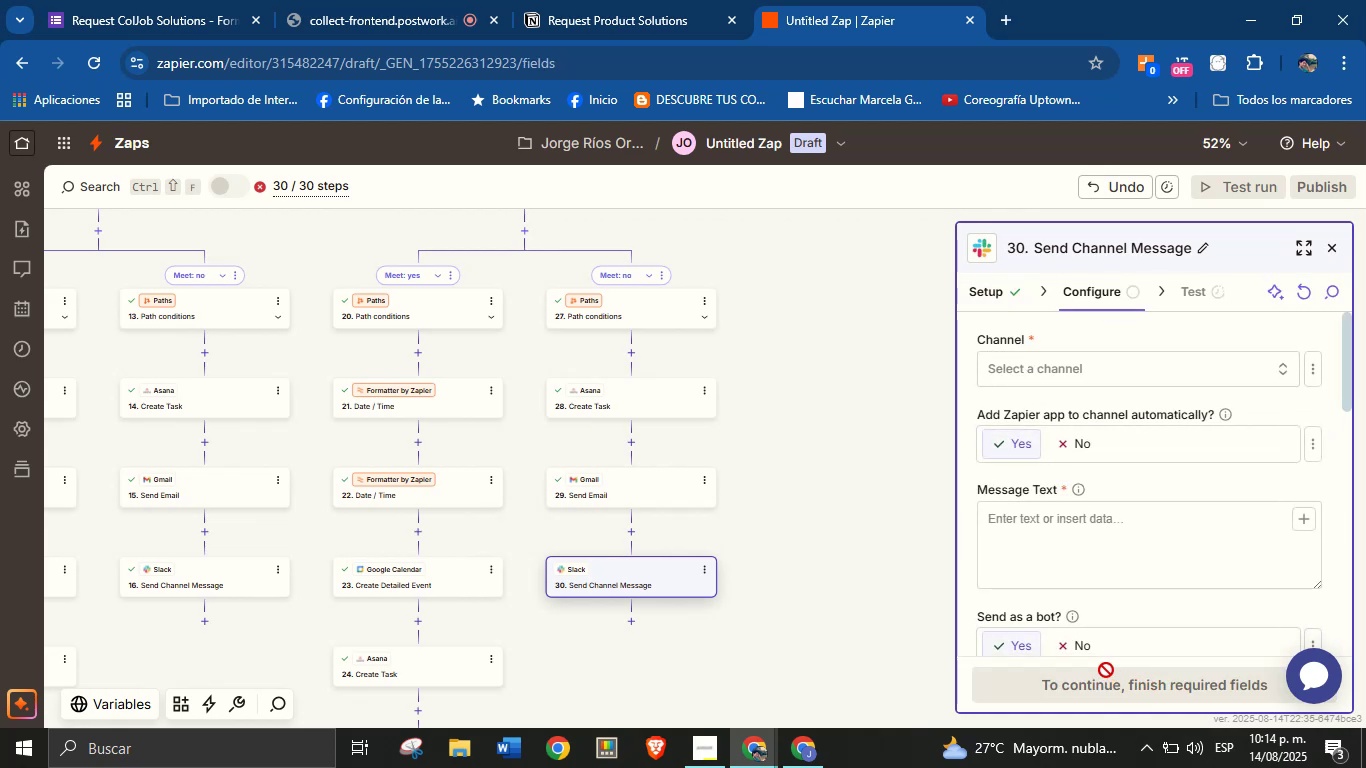 
left_click([1128, 369])
 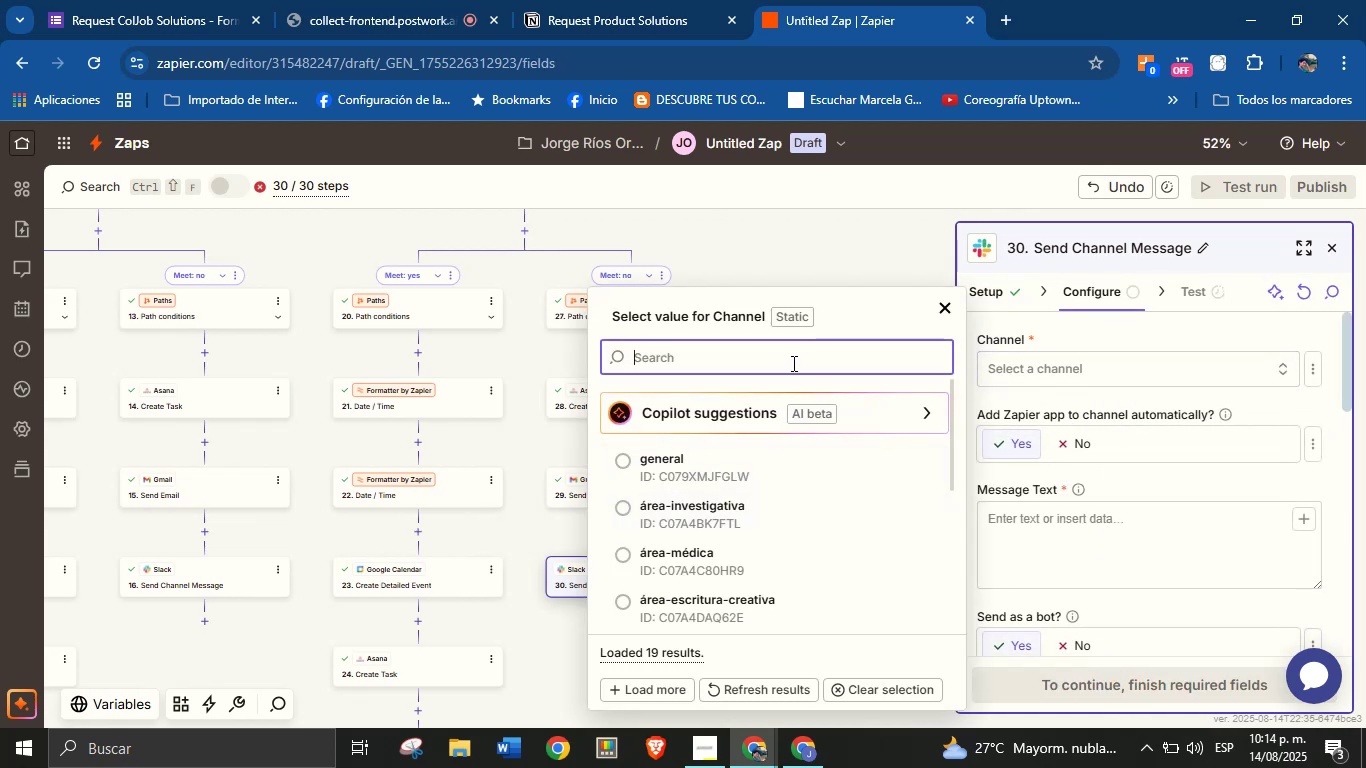 
type(pro)
 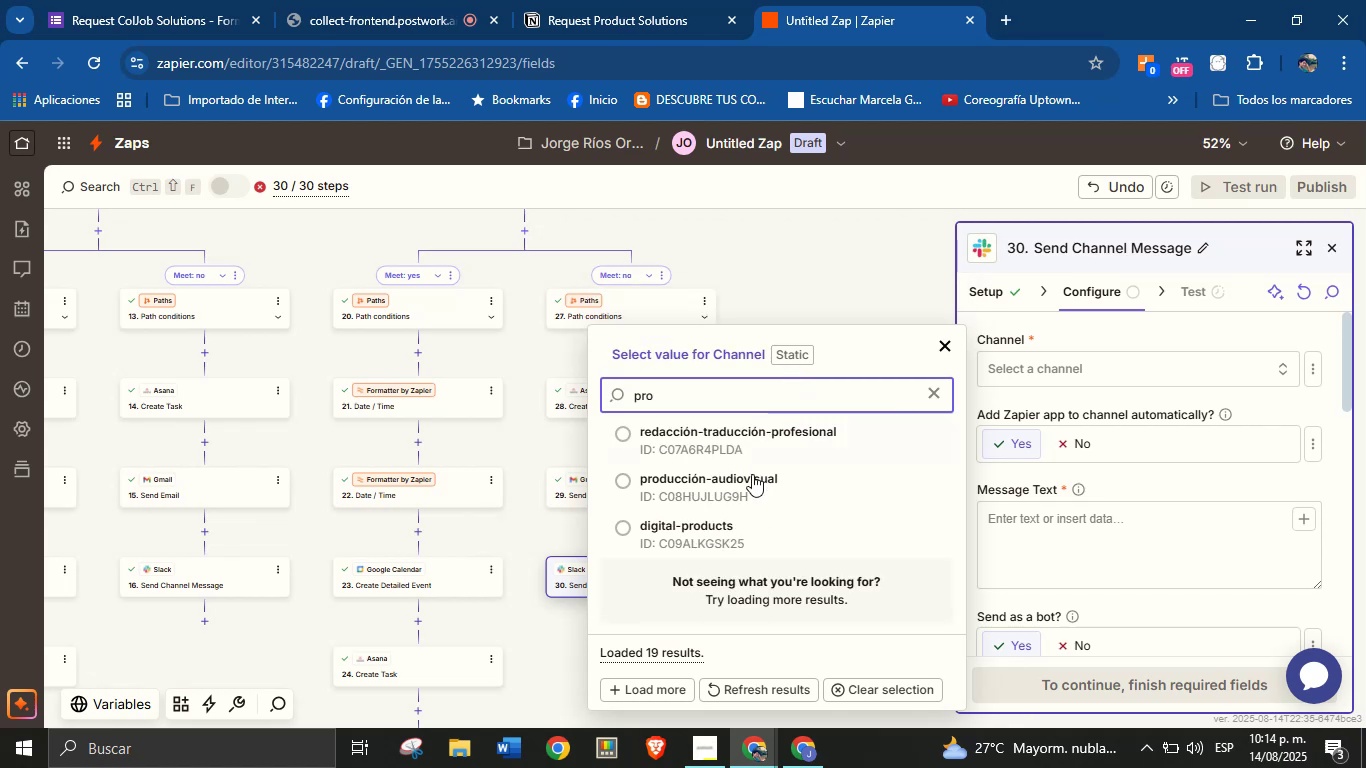 
left_click([732, 528])
 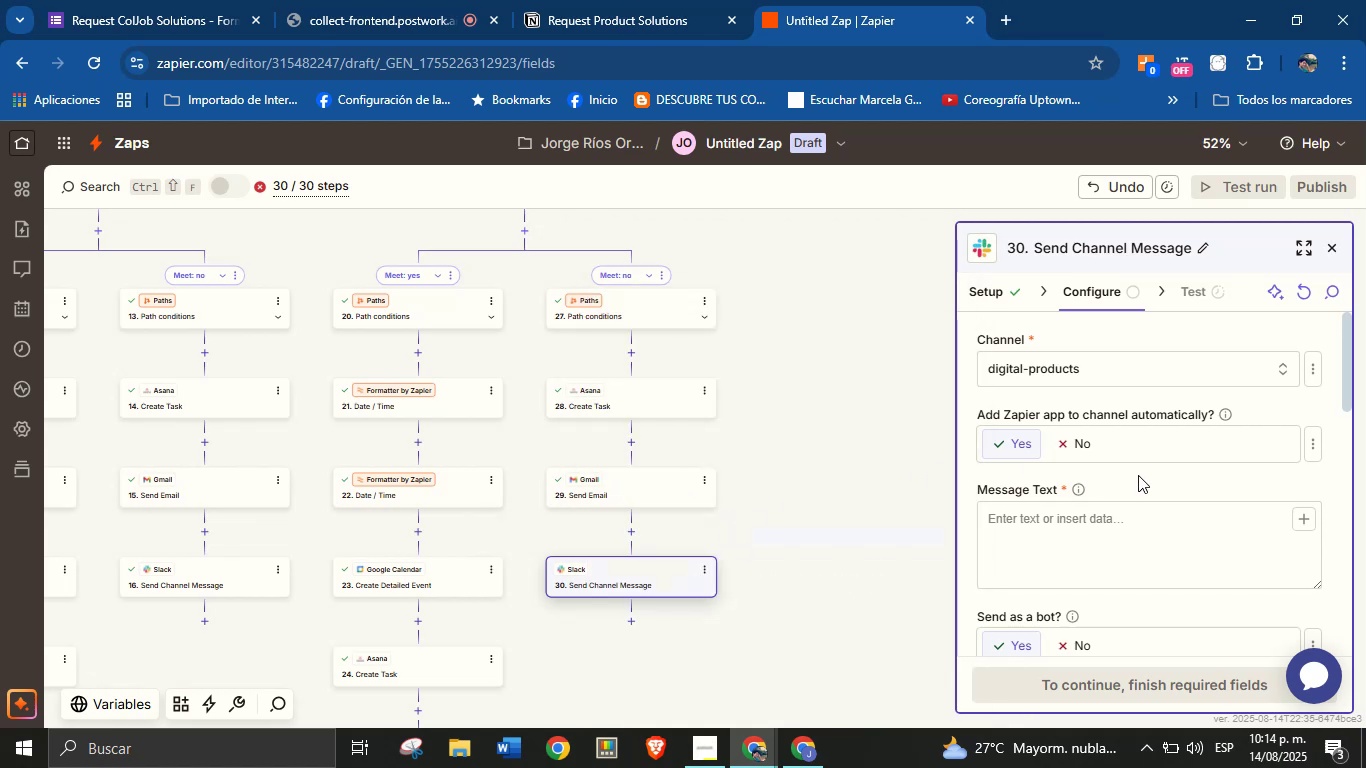 
left_click([1141, 474])
 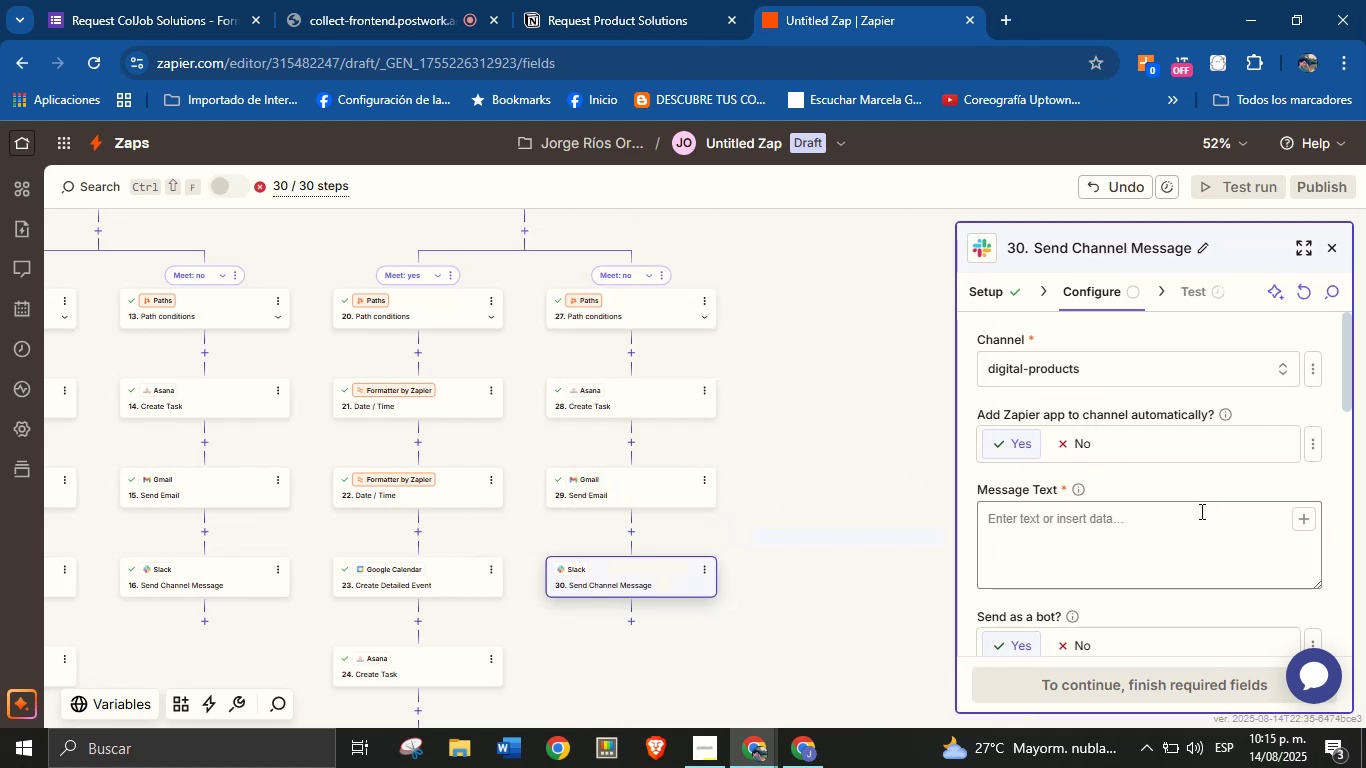 
wait(5.57)
 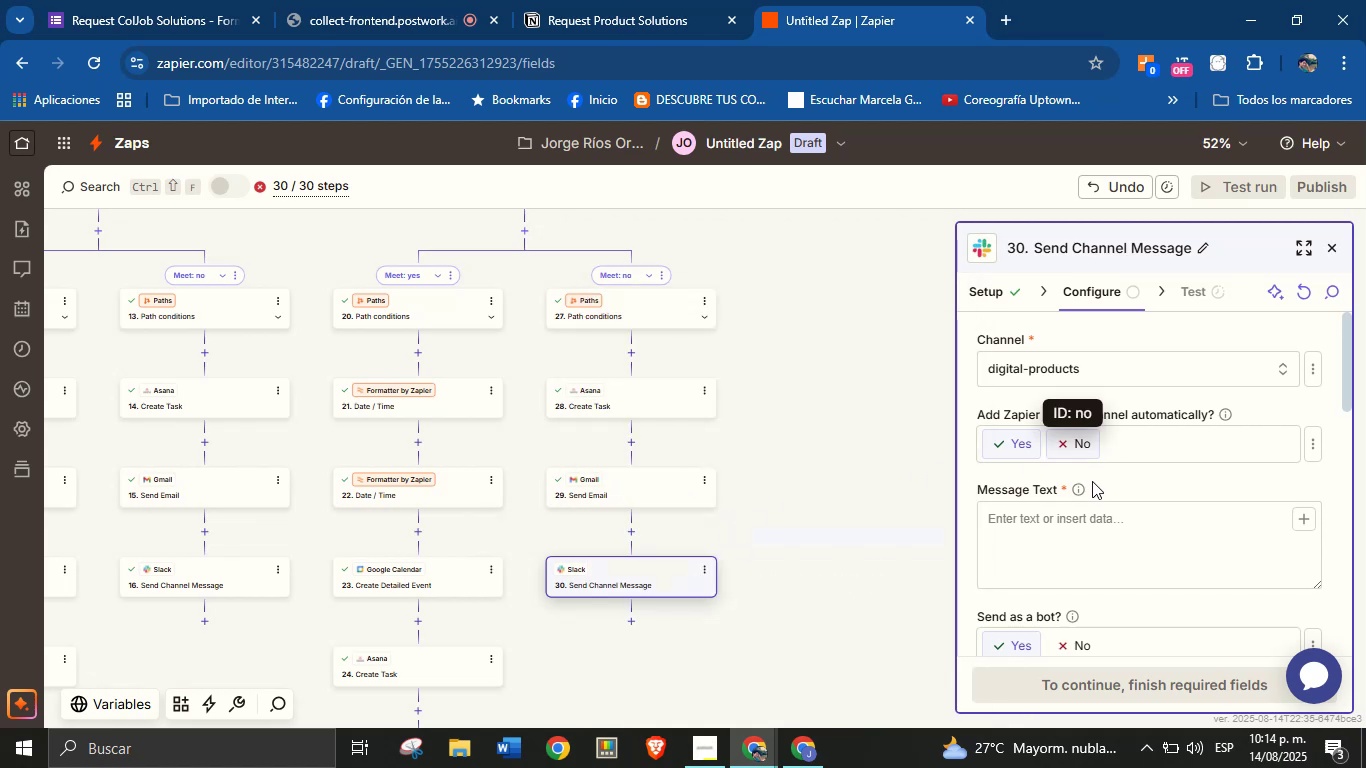 
left_click([1190, 523])
 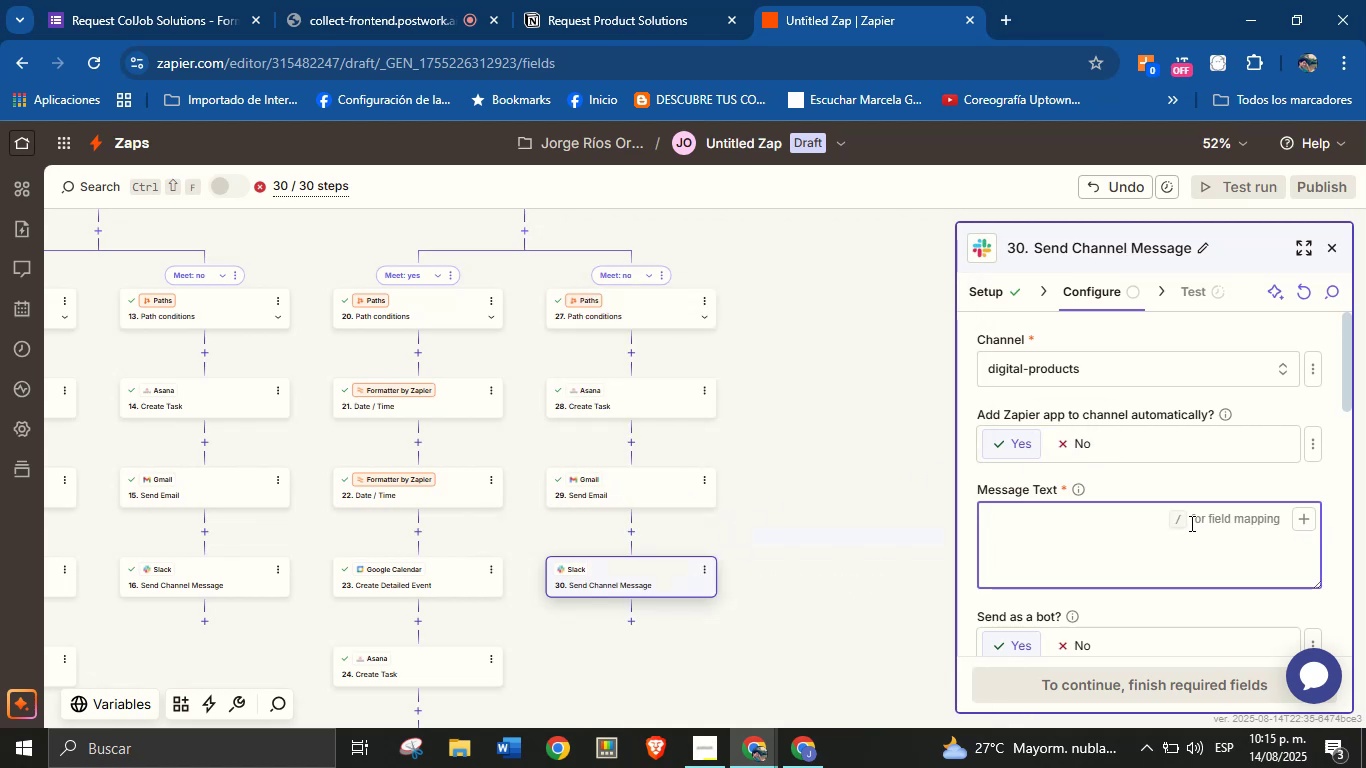 
type(Hello Team!)
 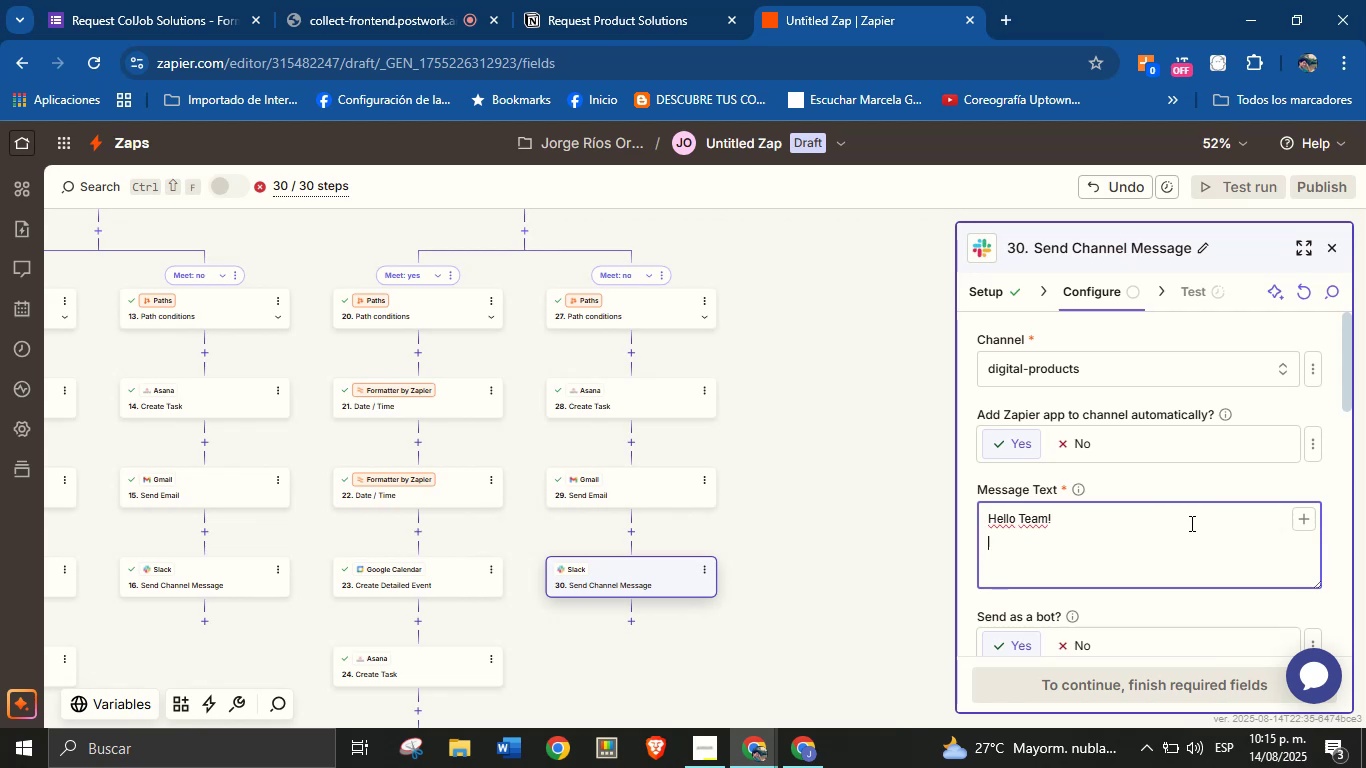 
 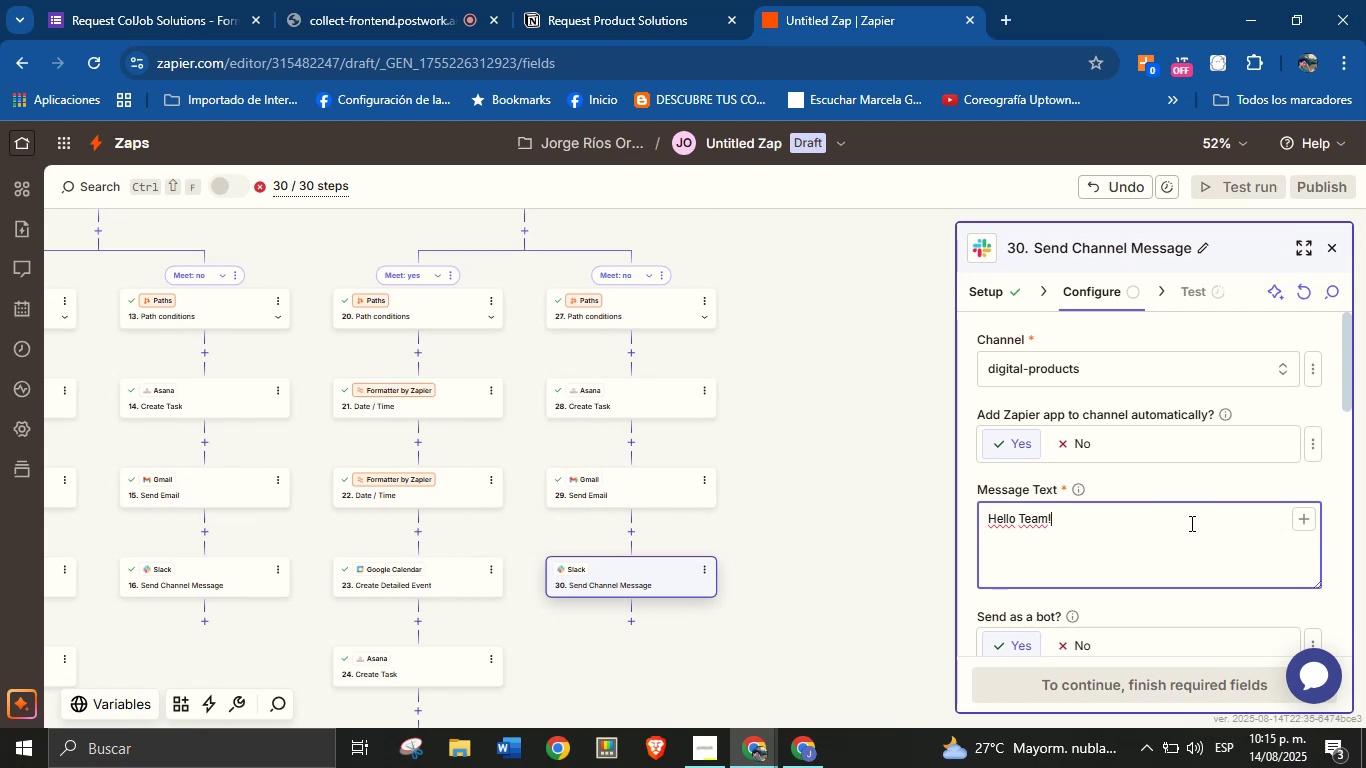 
key(Enter)
 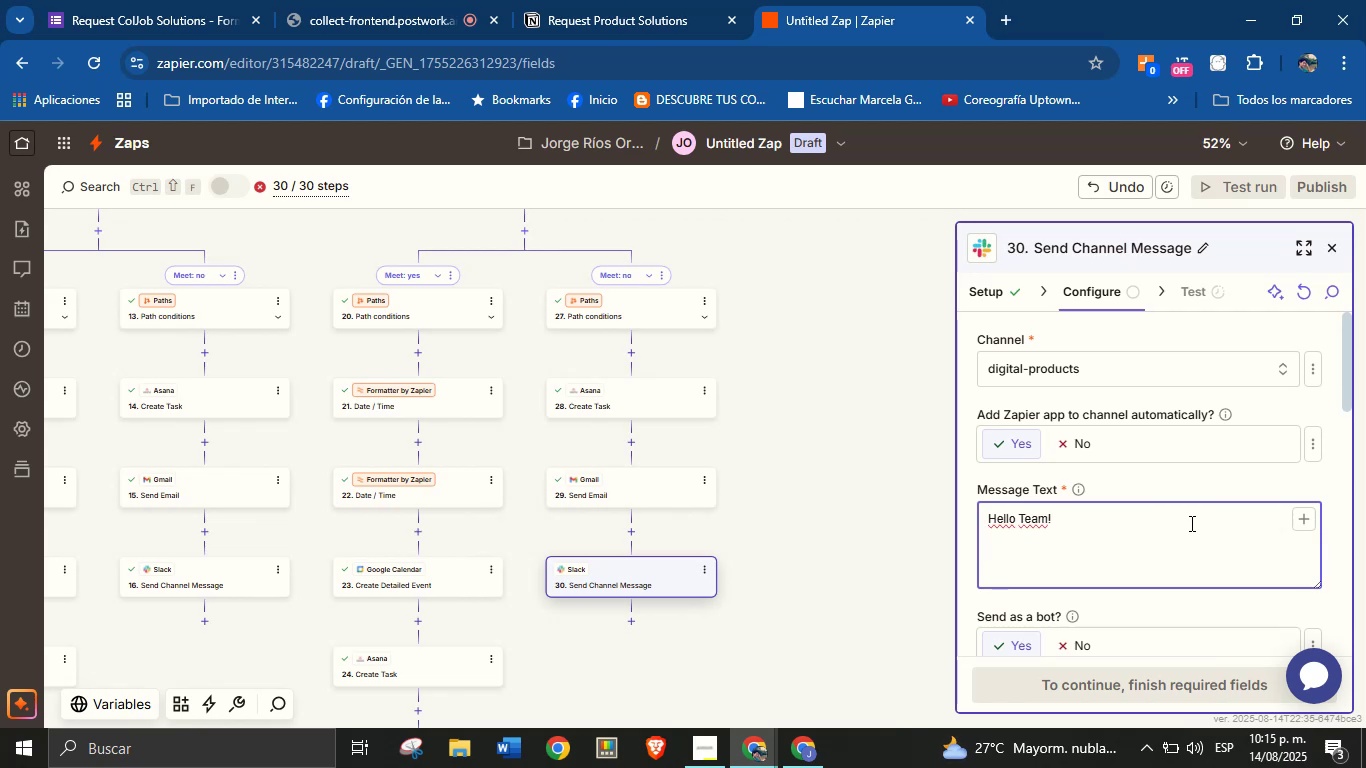 
type(Teh)
key(Backspace)
key(Backspace)
type(here is a new service request for t)
key(Backspace)
key(Backspace)
key(Backspace)
key(Backspace)
key(Backspace)
key(Backspace)
type(.)
 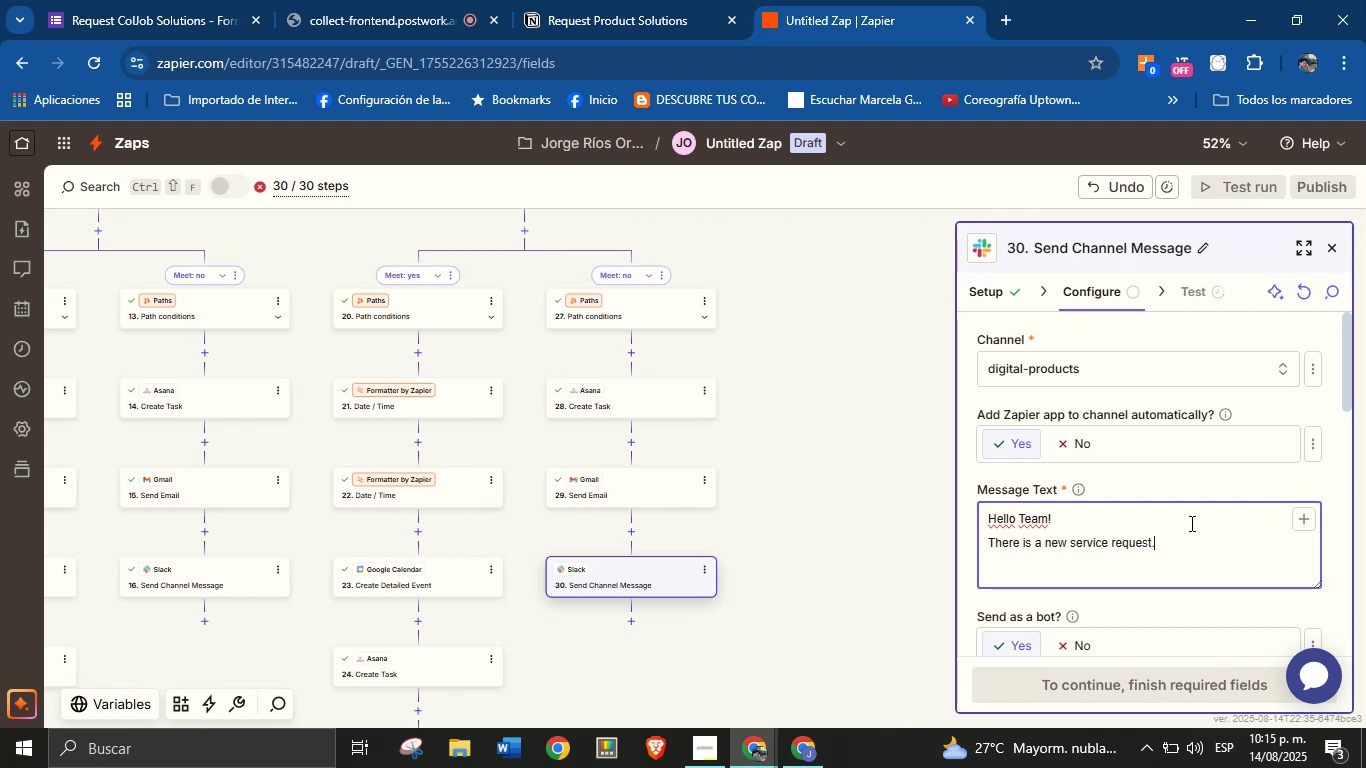 
key(Enter)
 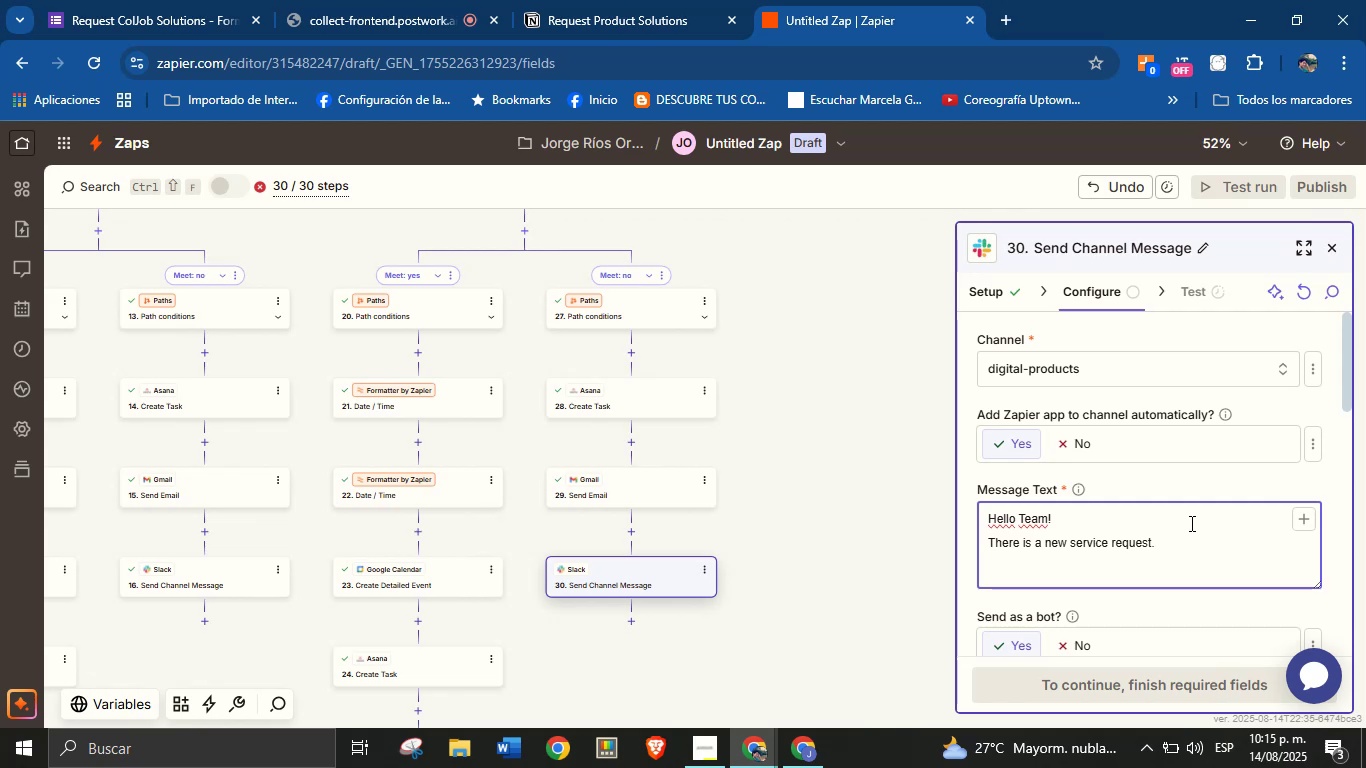 
type(View the de)
 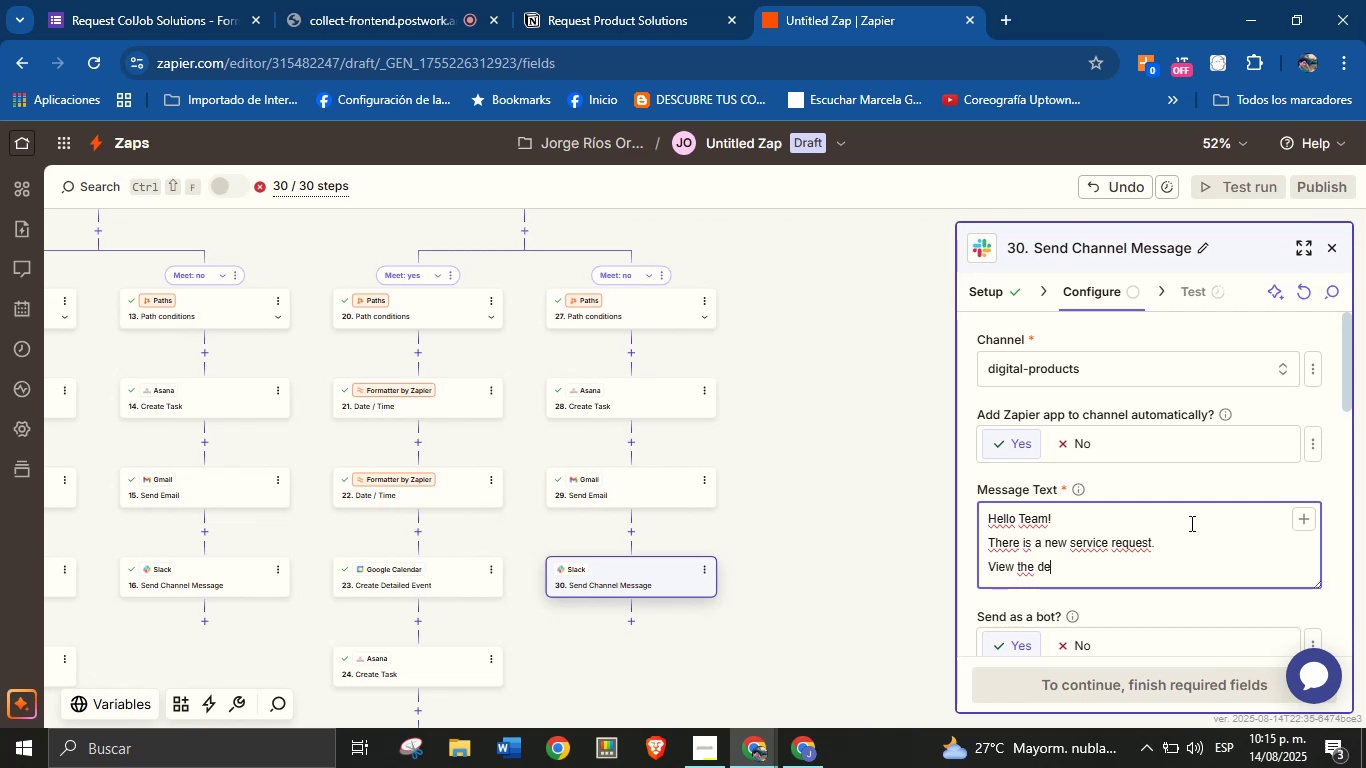 
wait(8.6)
 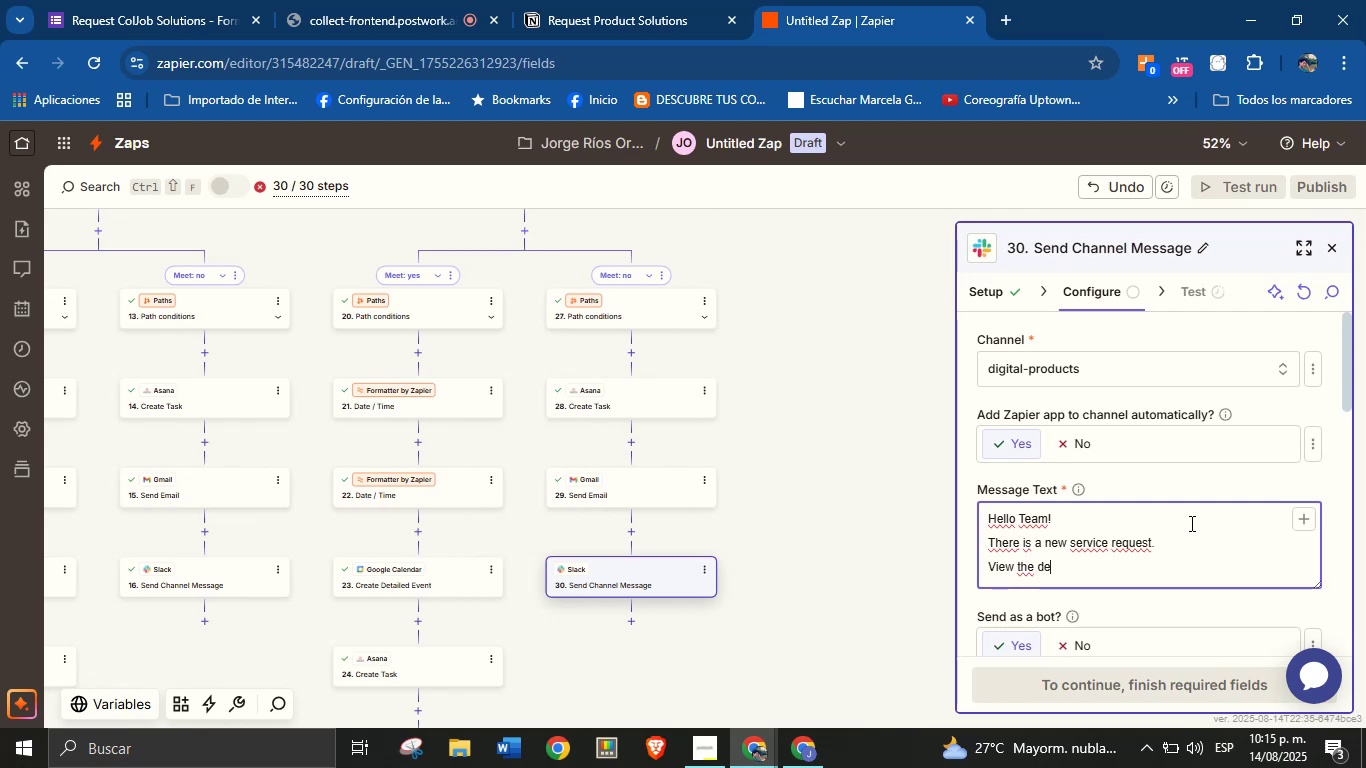 
type(Tai)
key(Backspace)
key(Backspace)
type(AILS HERE>)
 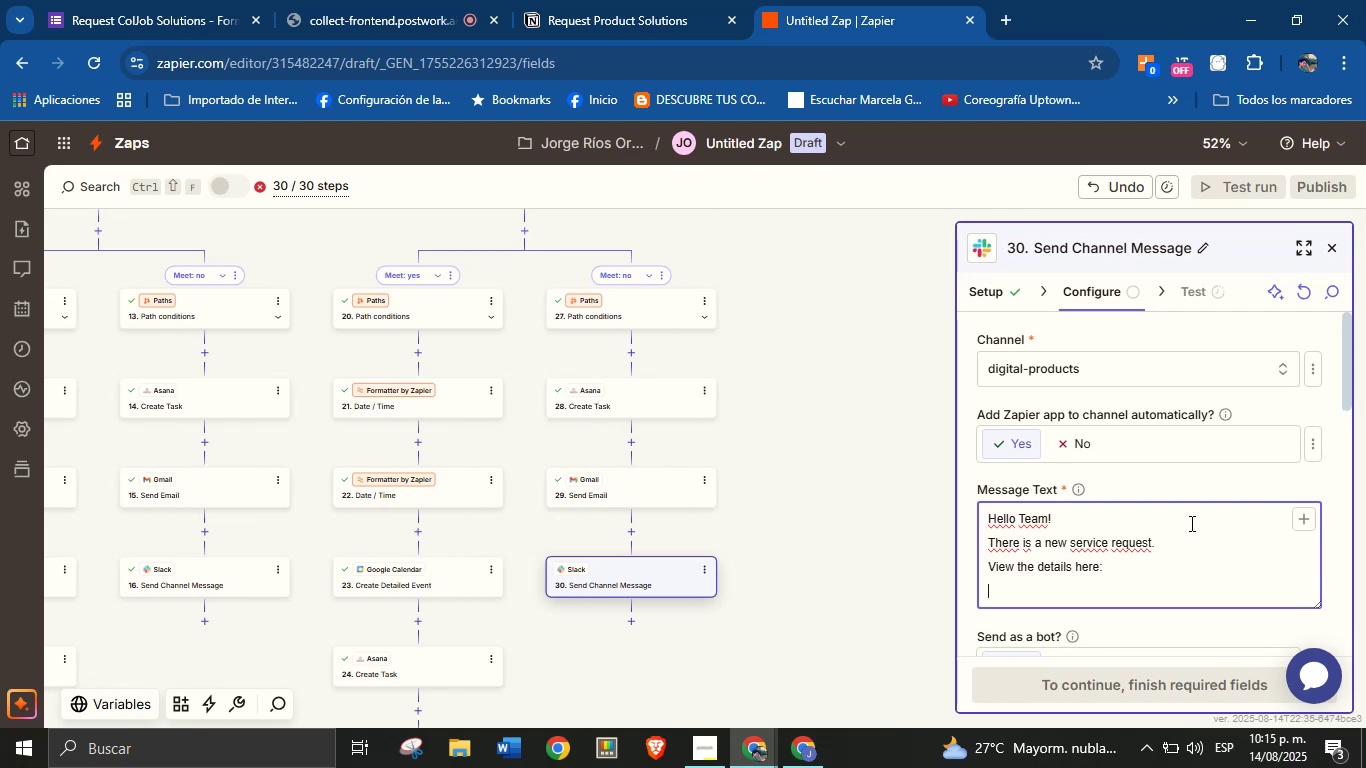 
 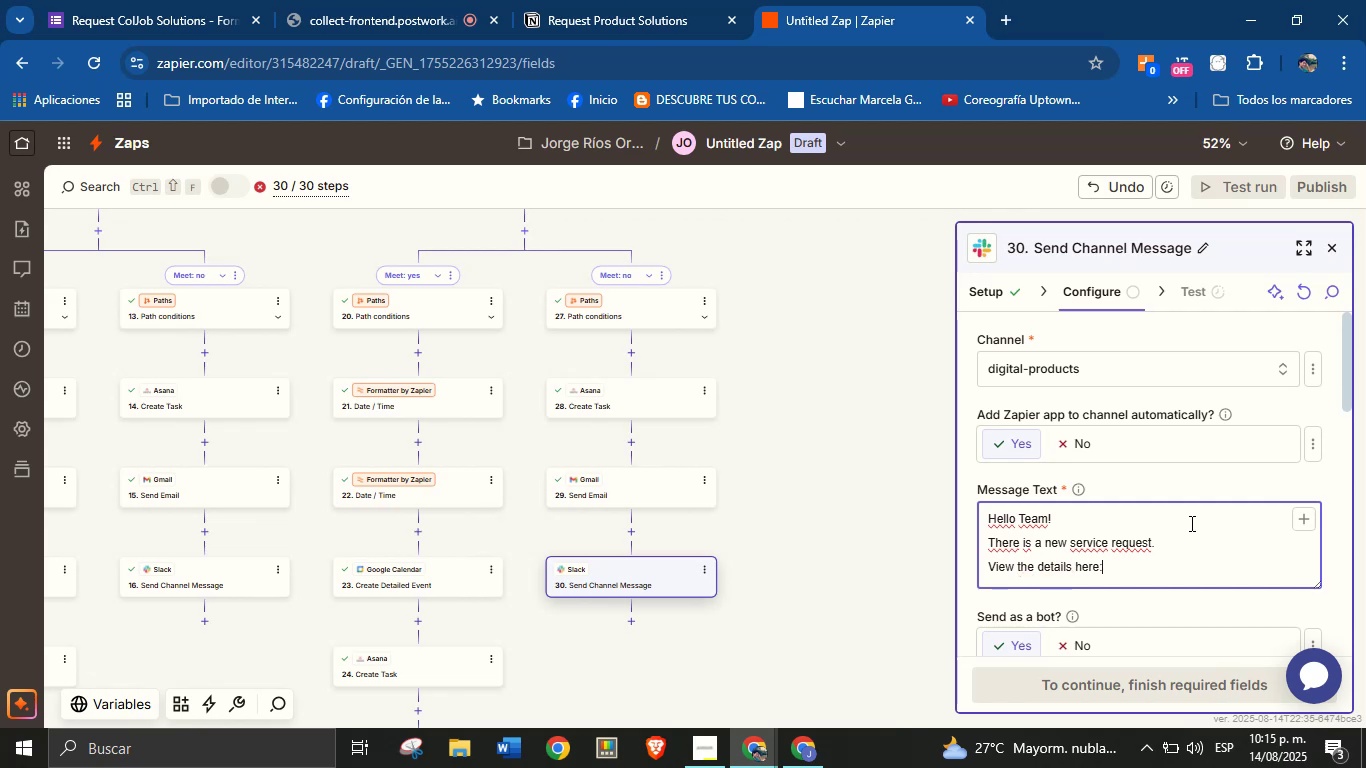 
key(Enter)
 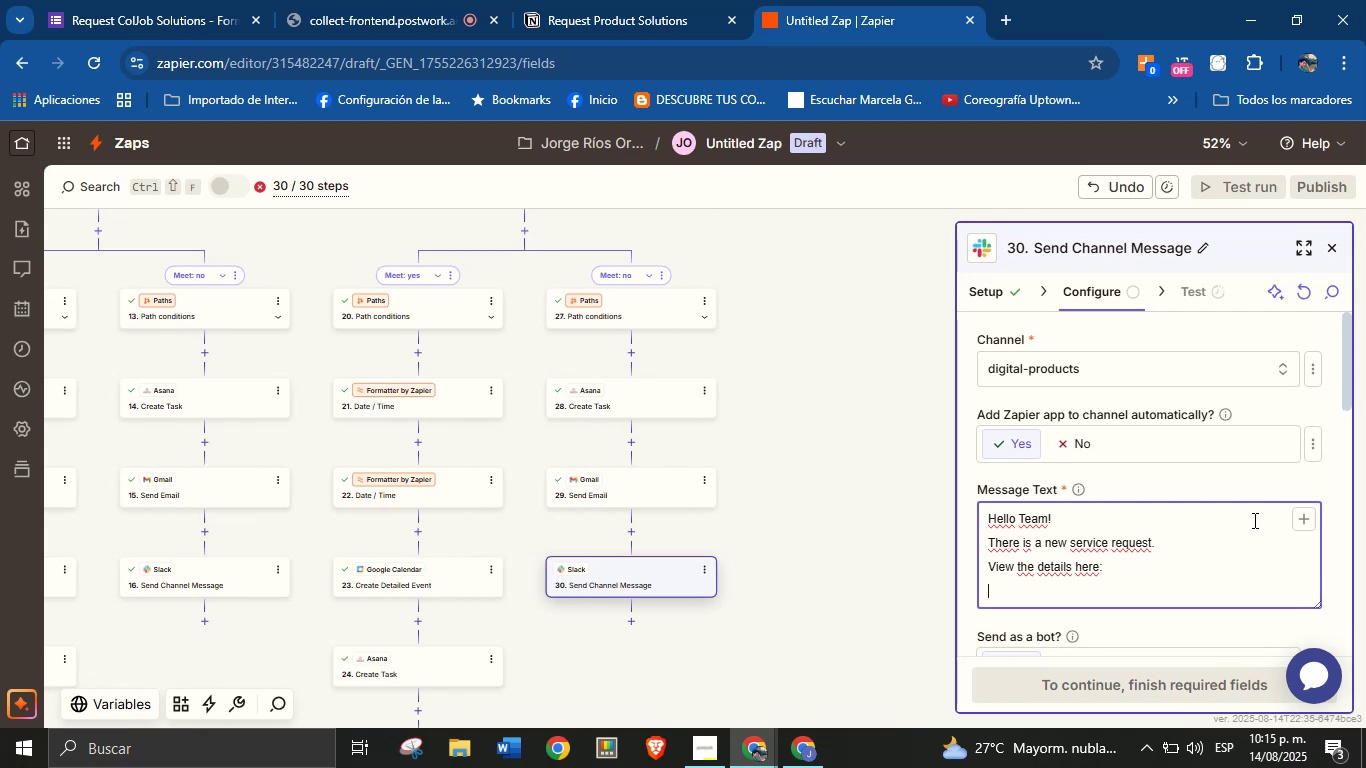 
left_click([1300, 517])
 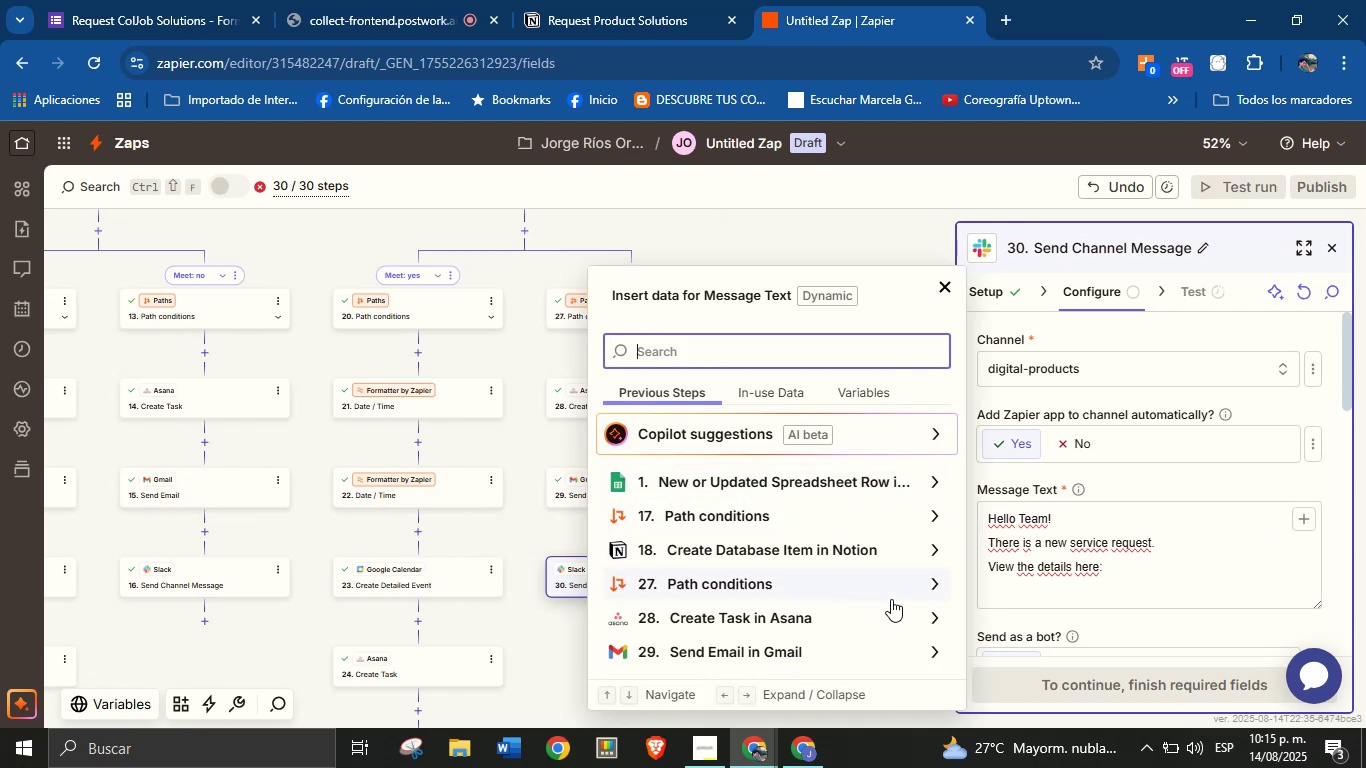 
left_click([925, 611])
 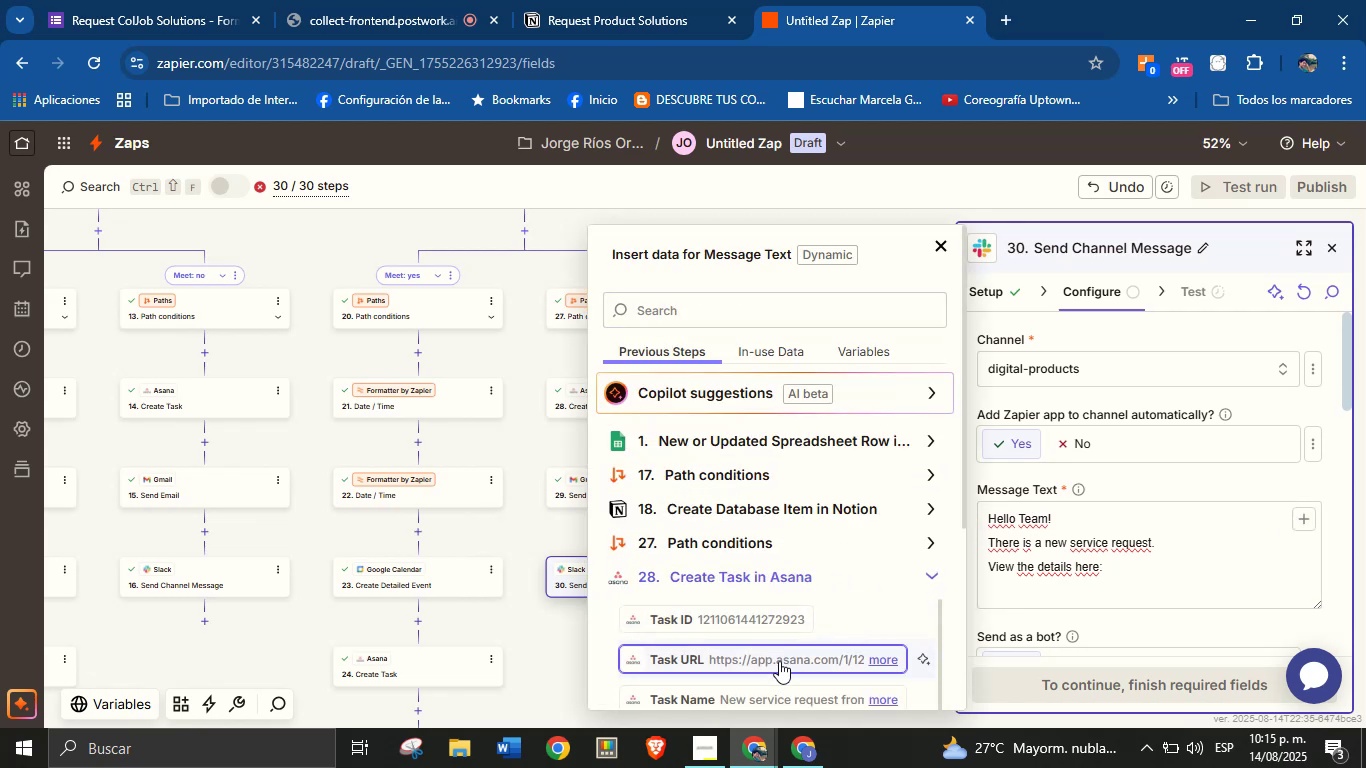 
left_click([779, 661])
 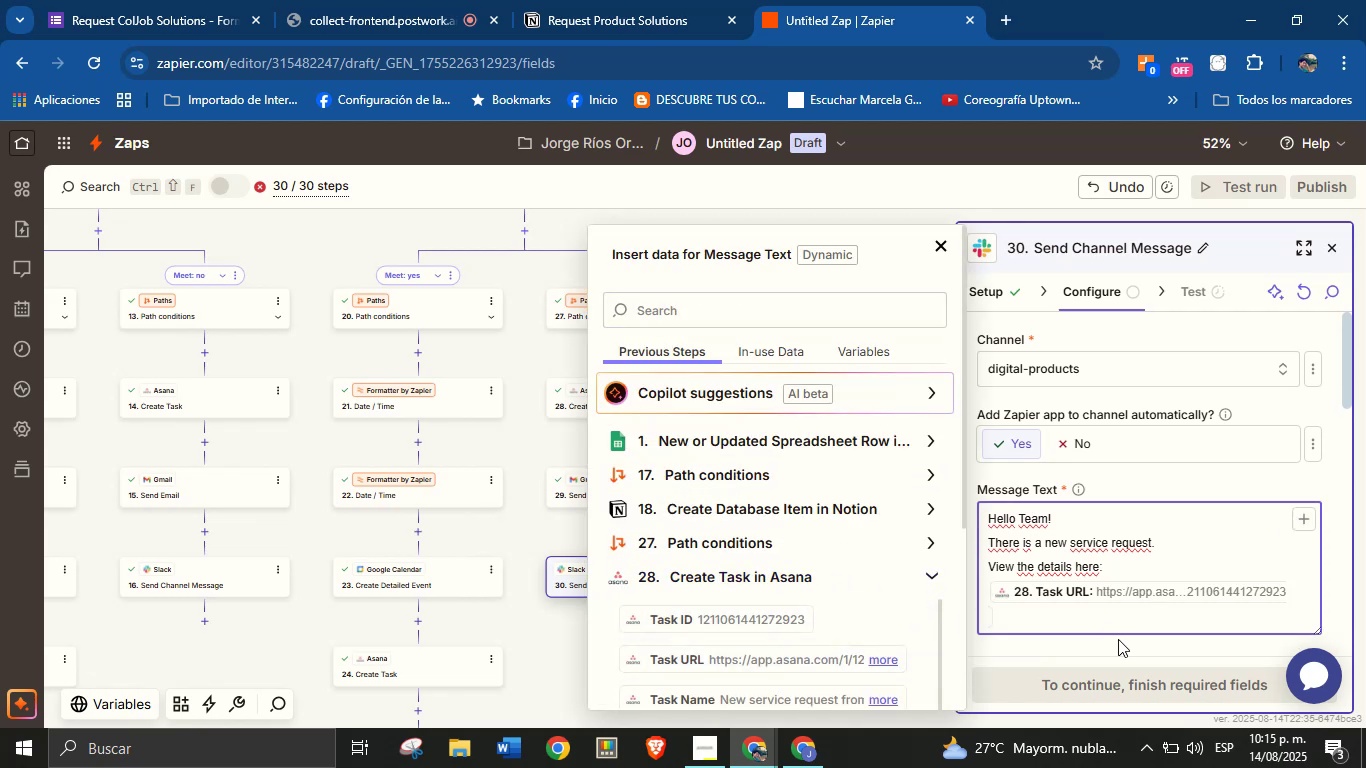 
left_click([1124, 648])
 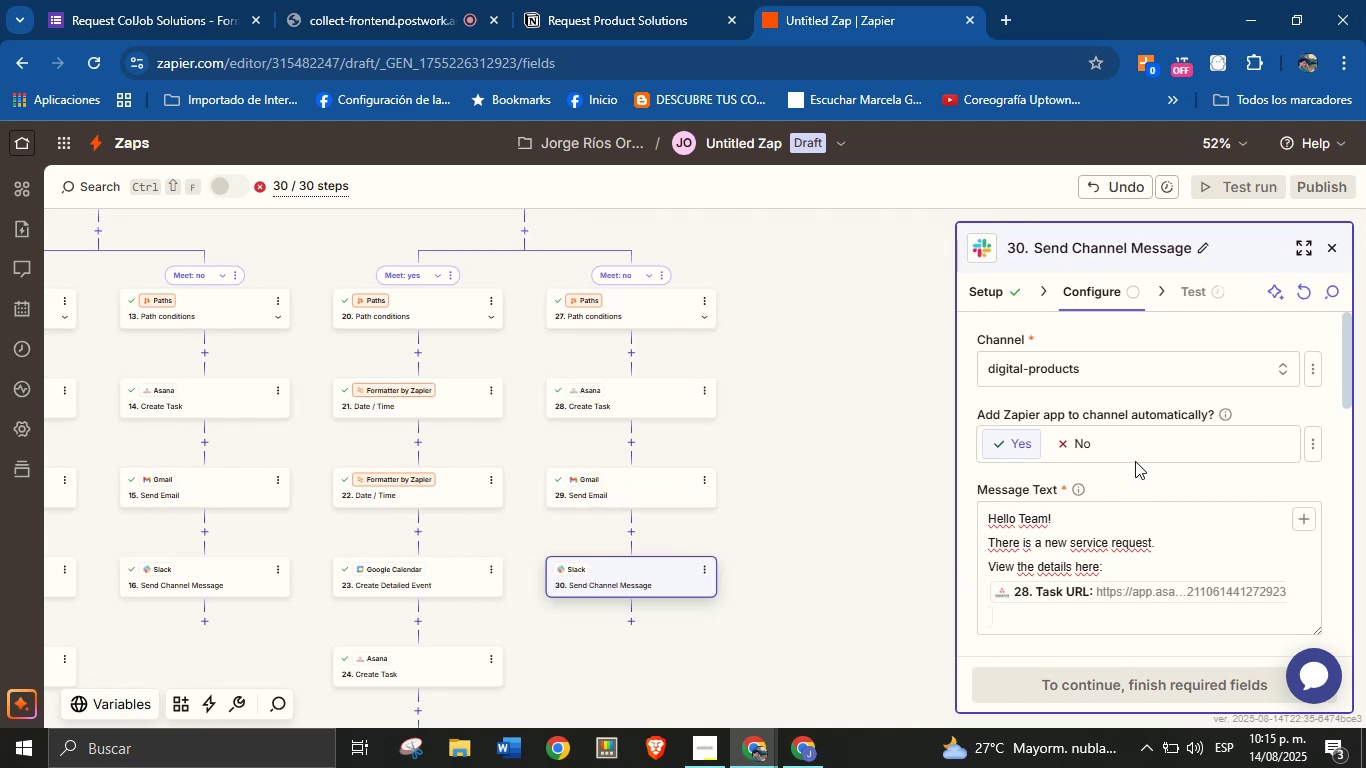 
scroll: coordinate [1137, 467], scroll_direction: none, amount: 0.0
 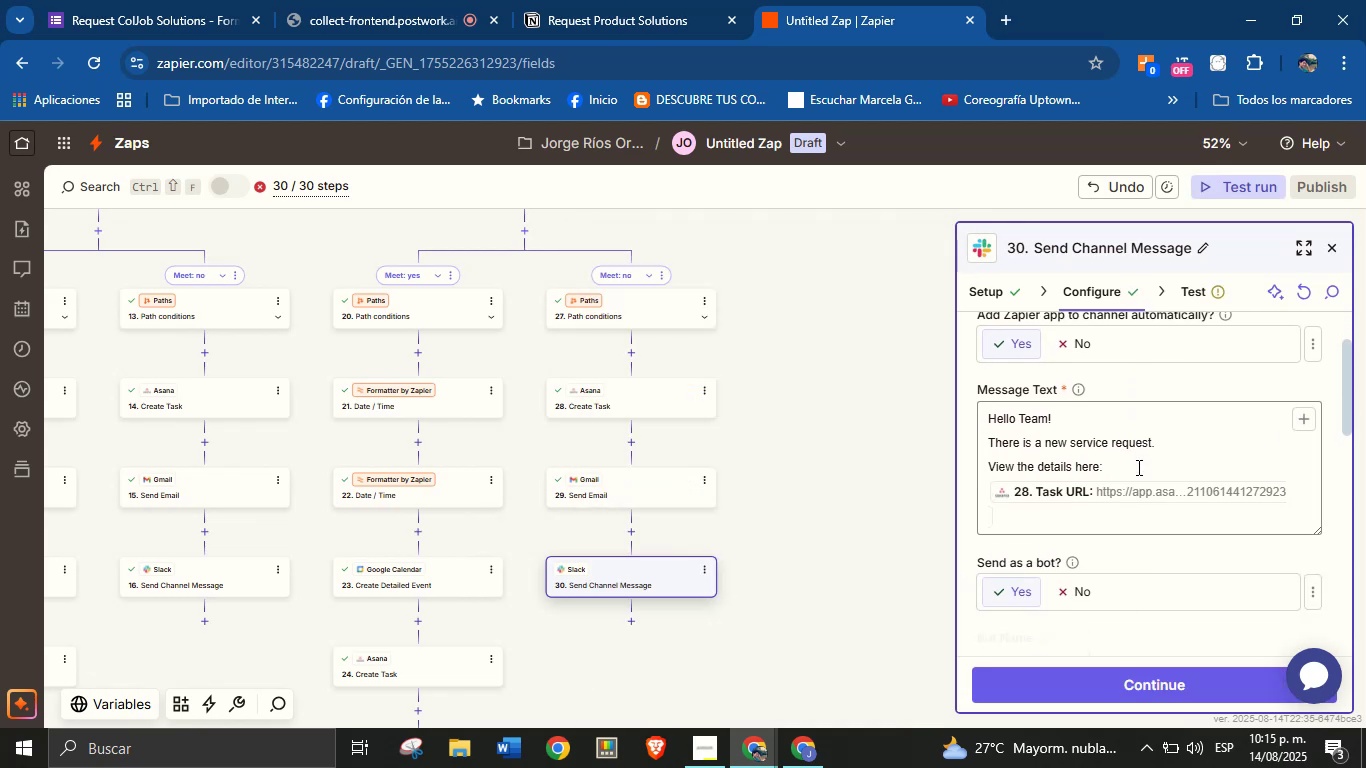 
scroll: coordinate [1137, 467], scroll_direction: down, amount: 2.0
 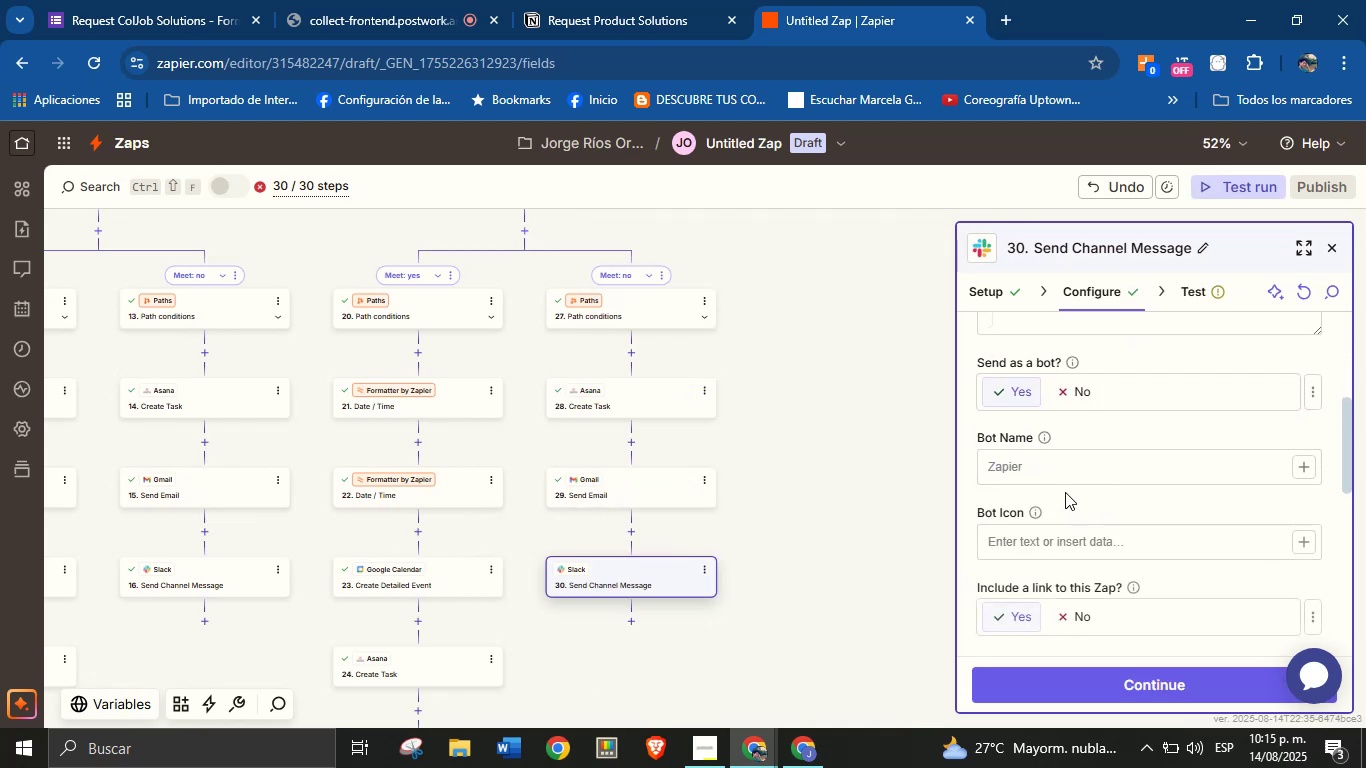 
left_click([1060, 476])
 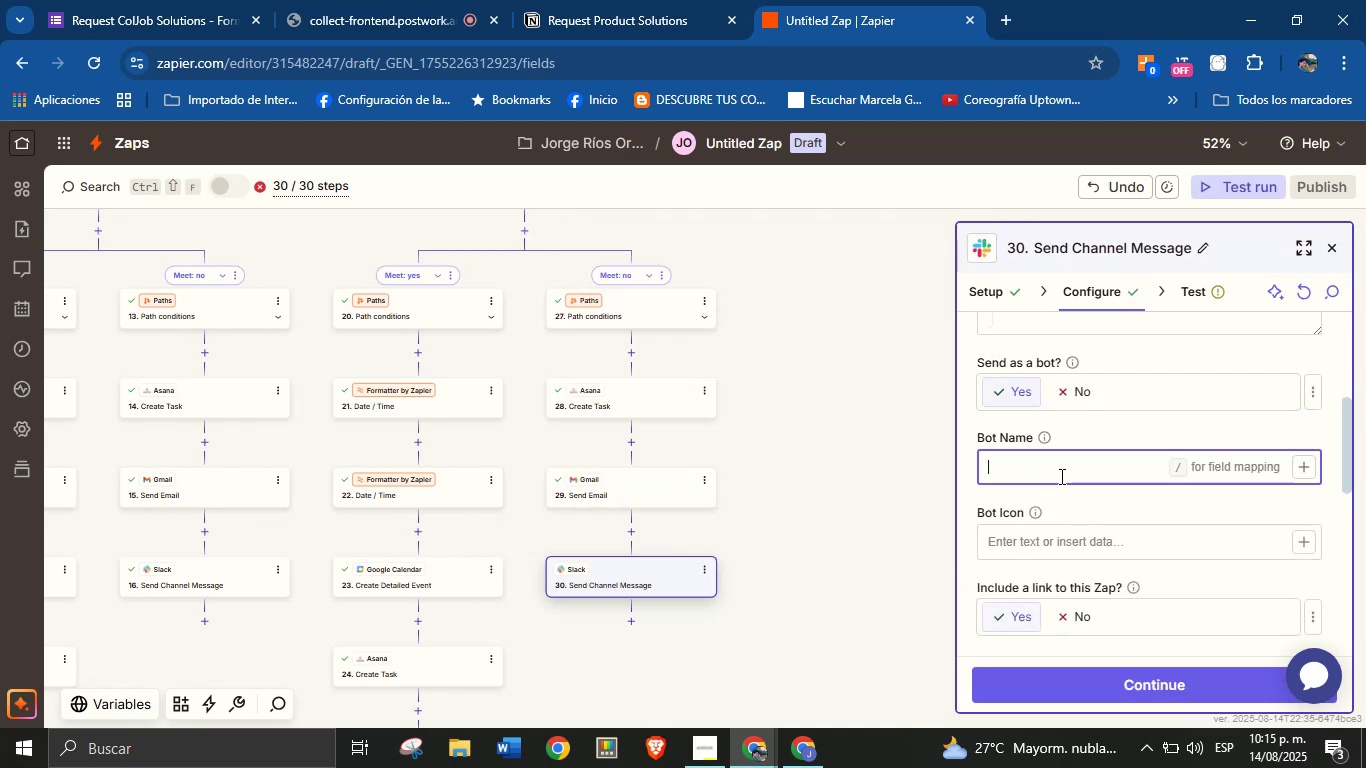 
type(Orenji from ColJob )
key(Backspace)
 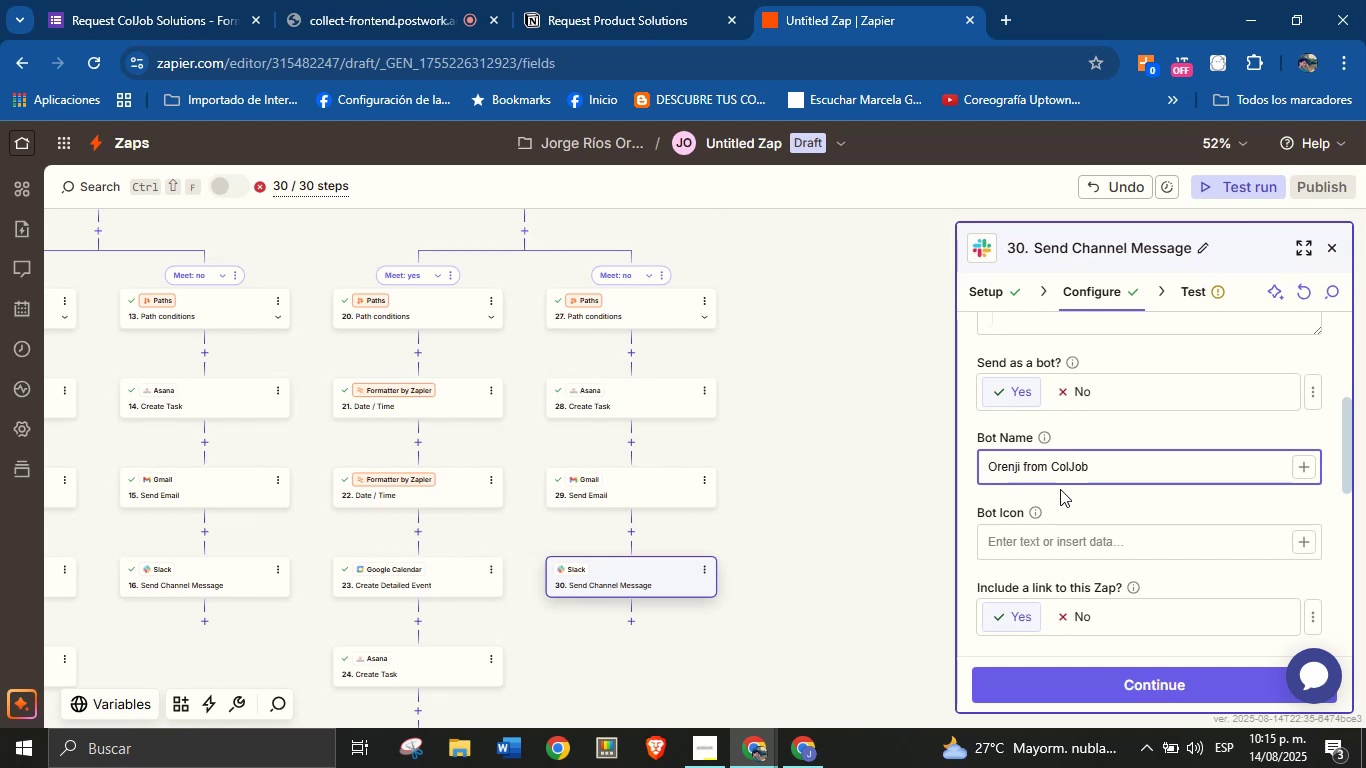 
left_click([1130, 490])
 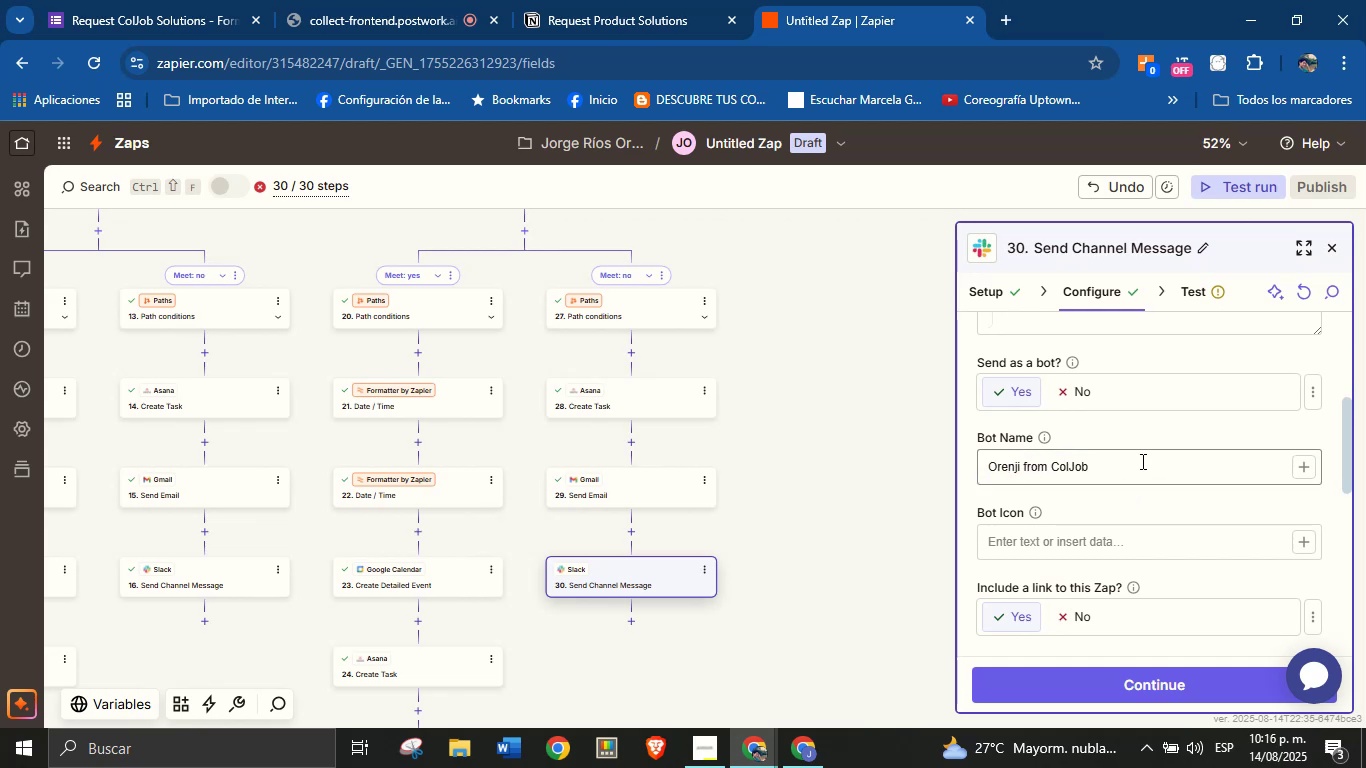 
scroll: coordinate [1153, 507], scroll_direction: down, amount: 6.0
 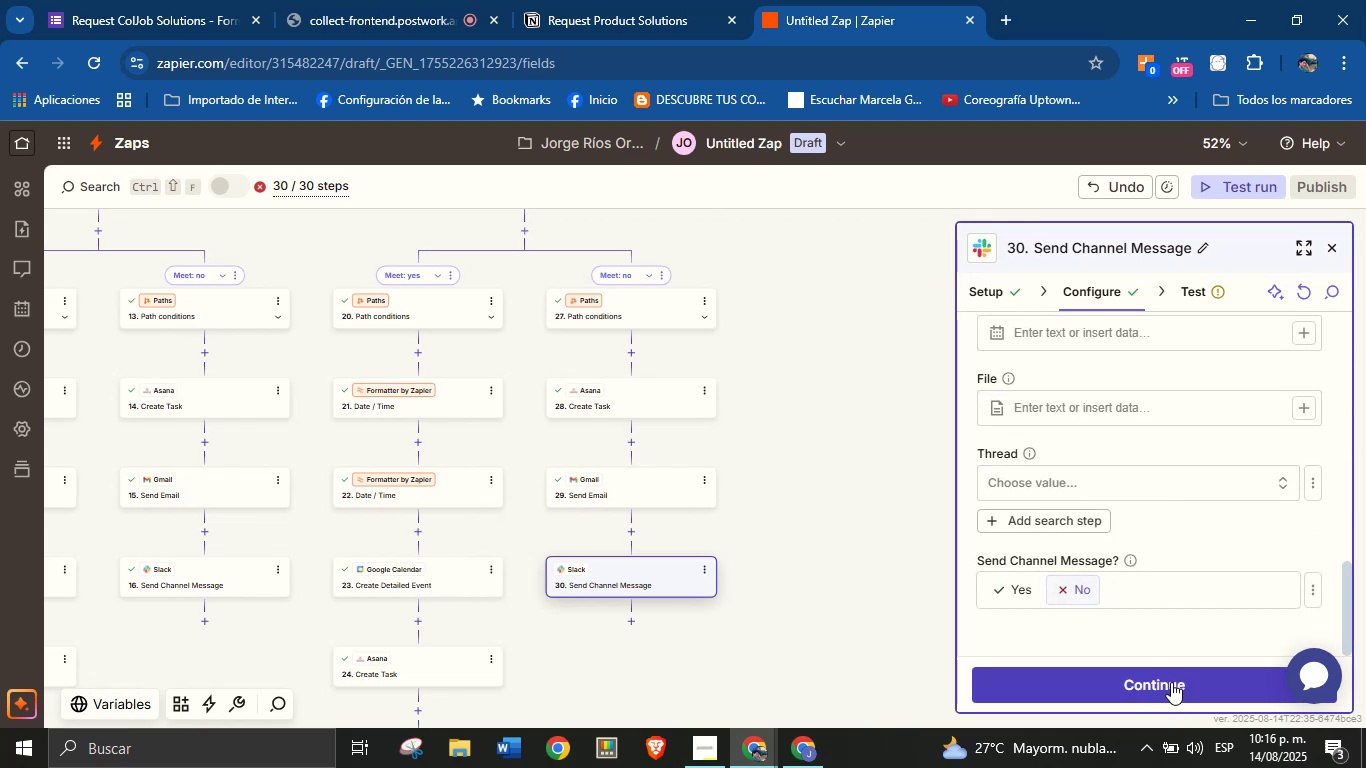 
left_click([1171, 682])
 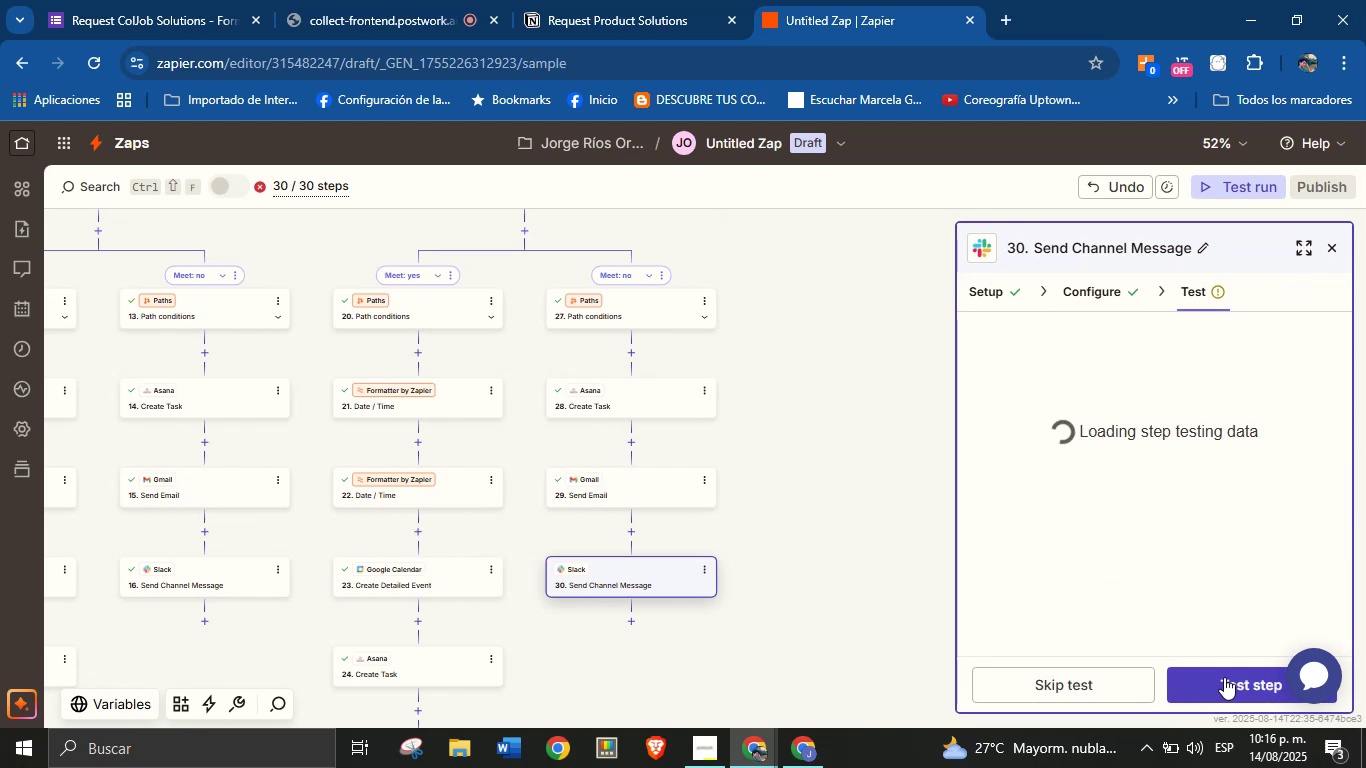 
left_click([1219, 686])
 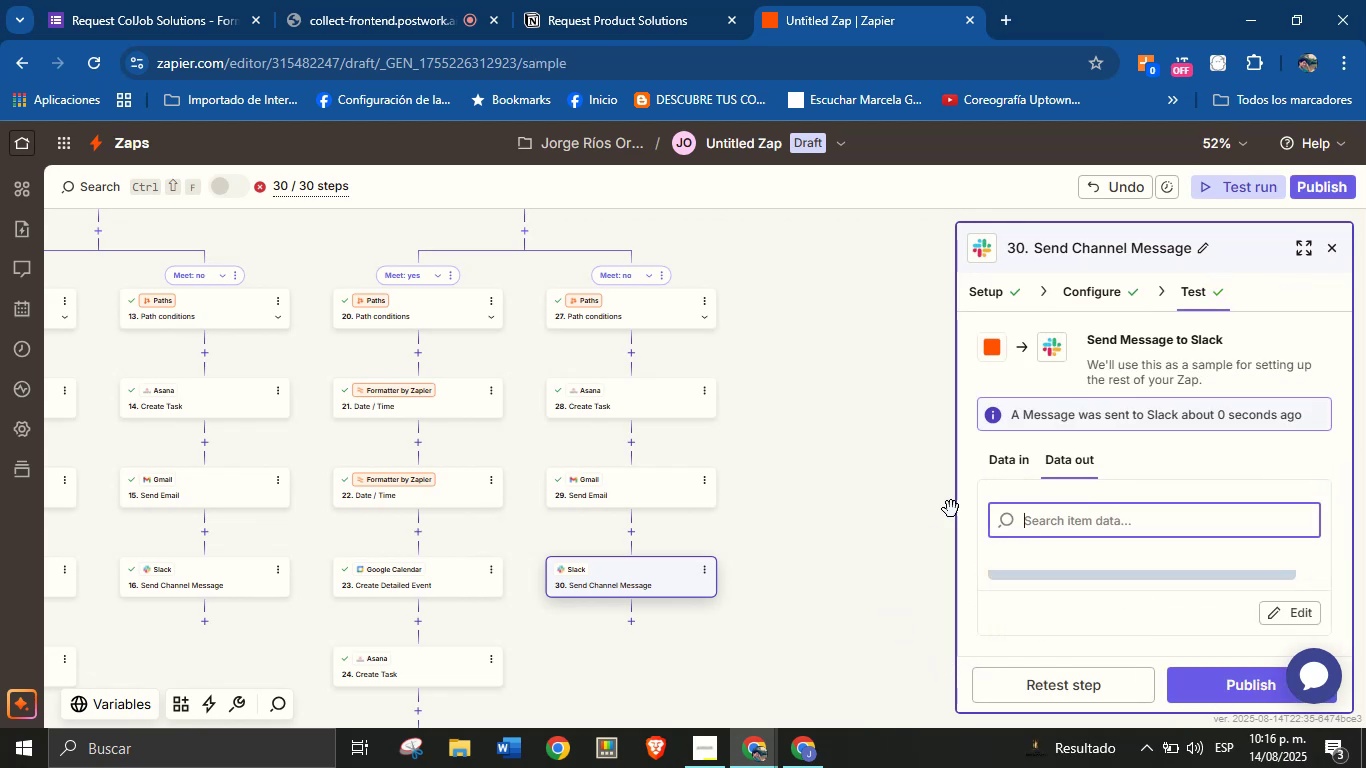 
left_click([1336, 251])
 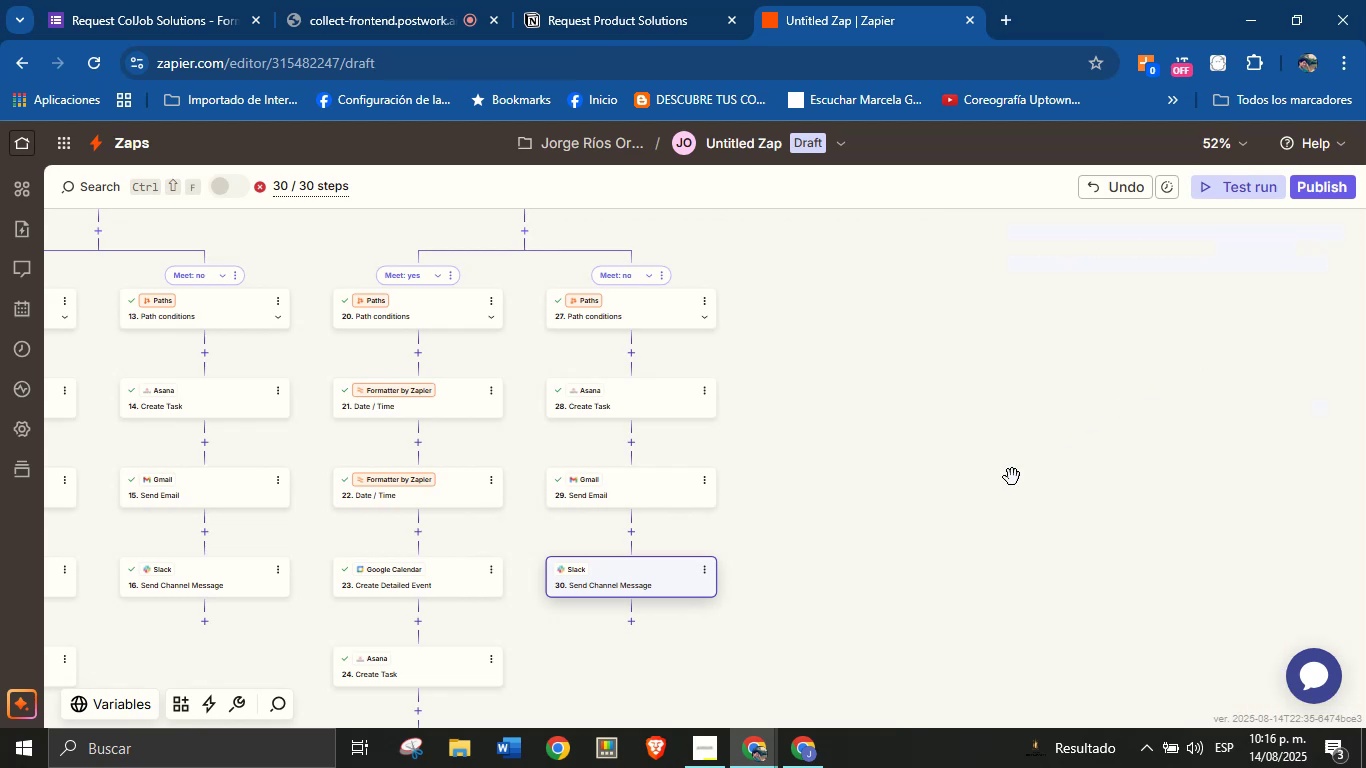 
left_click_drag(start_coordinate=[949, 509], to_coordinate=[1114, 475])
 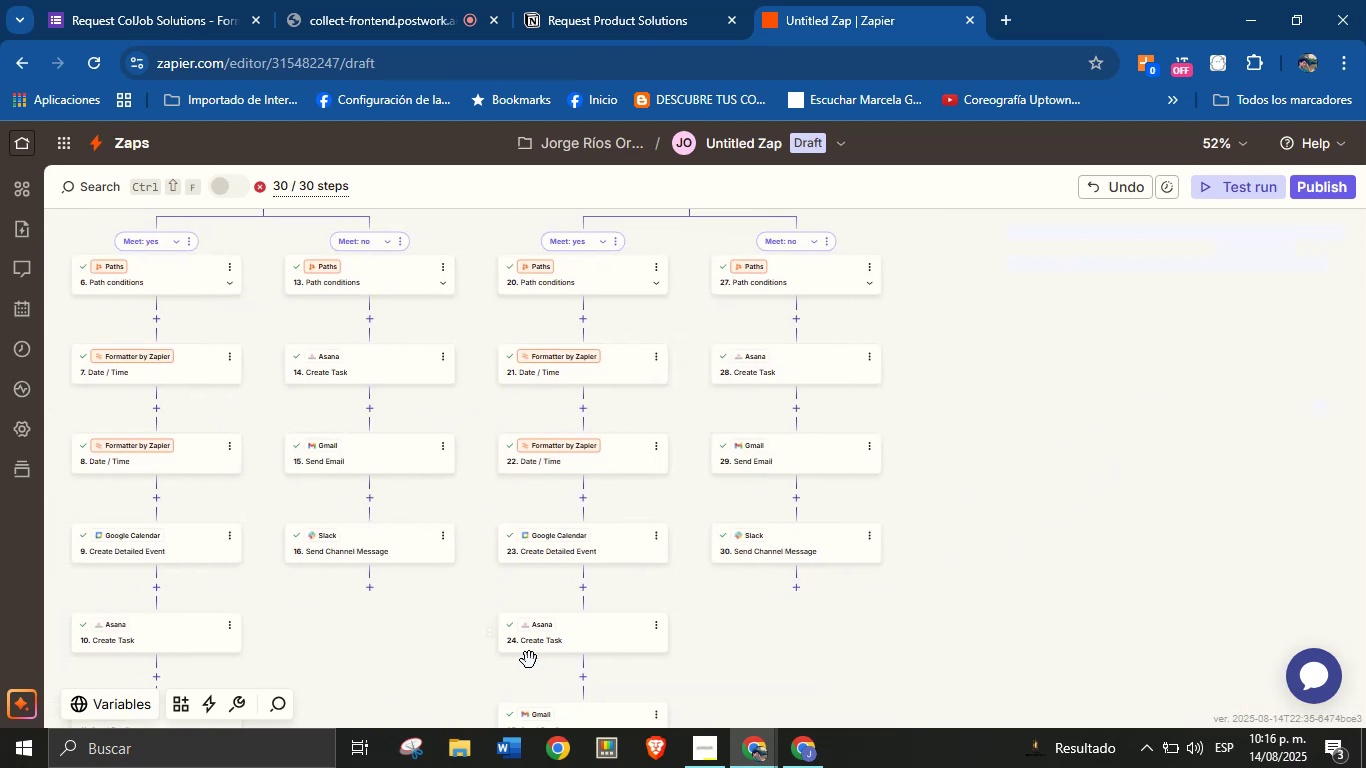 
left_click_drag(start_coordinate=[446, 643], to_coordinate=[645, 586])
 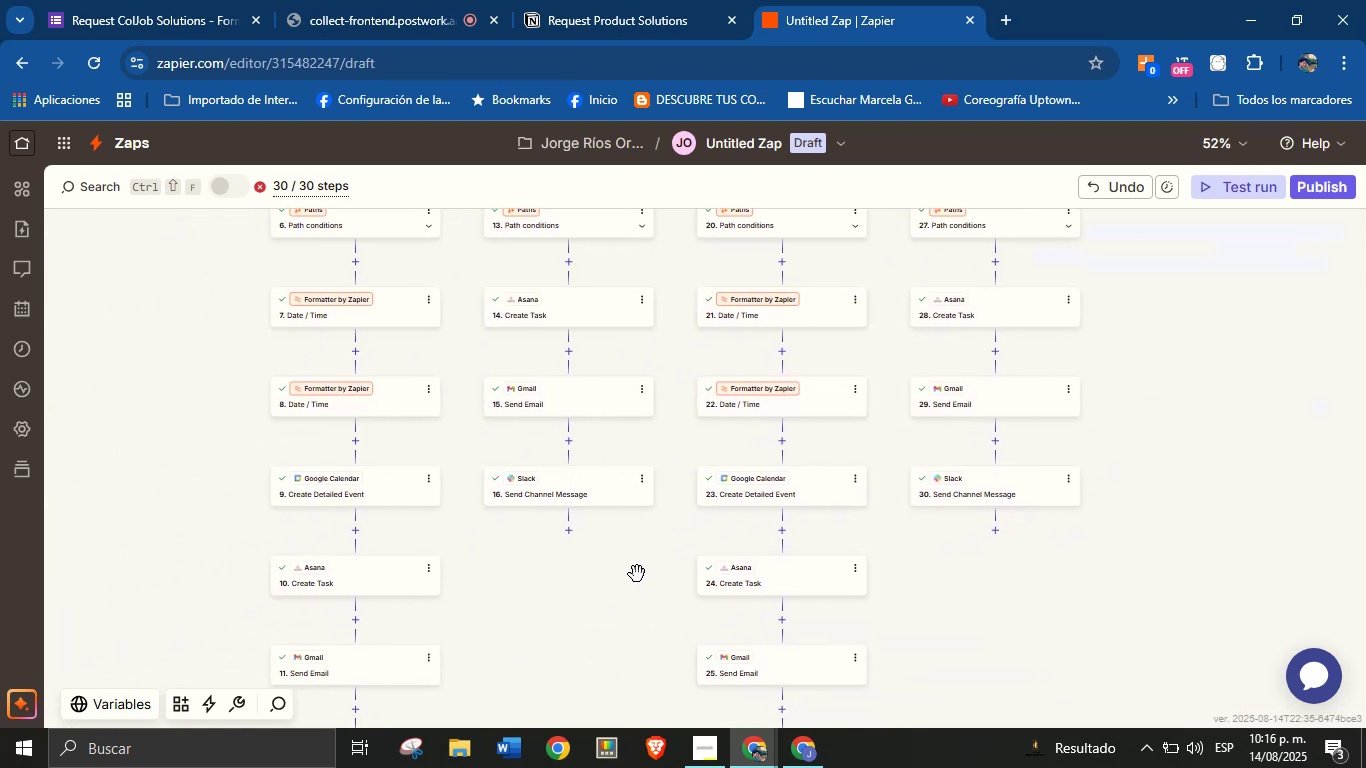 
hold_key(key=ControlLeft, duration=2.29)
scroll: coordinate [616, 569], scroll_direction: down, amount: 1.0
 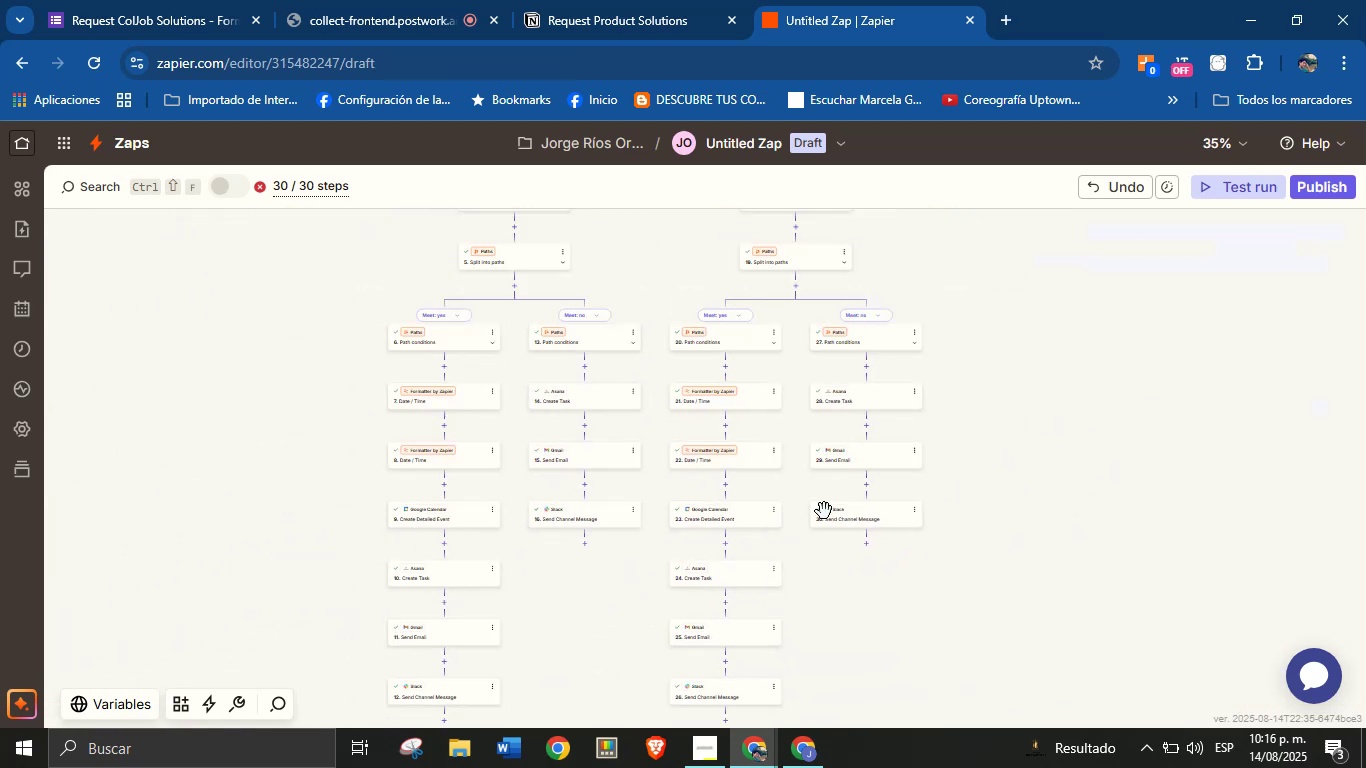 